 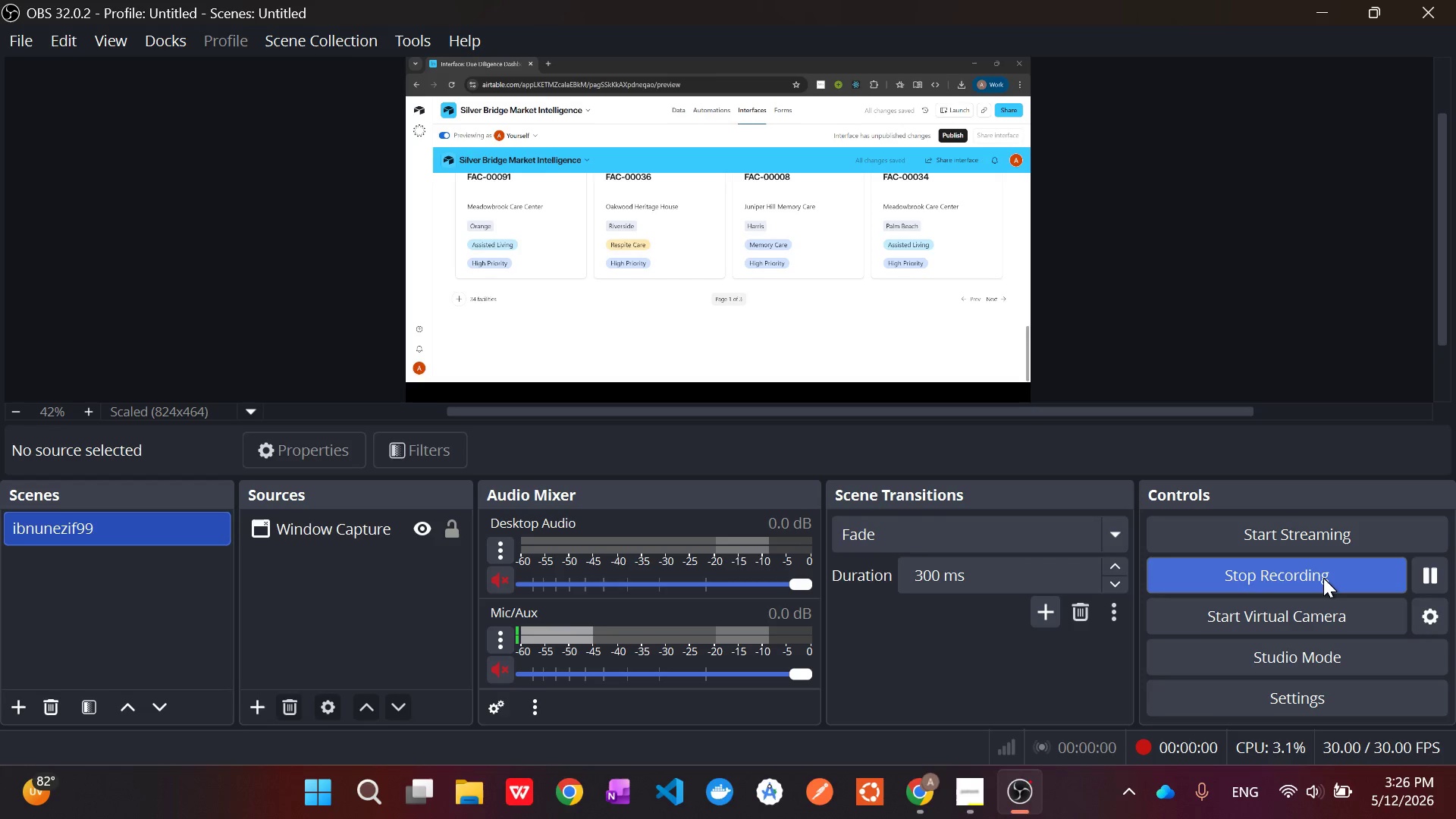 
left_click([962, 780])
 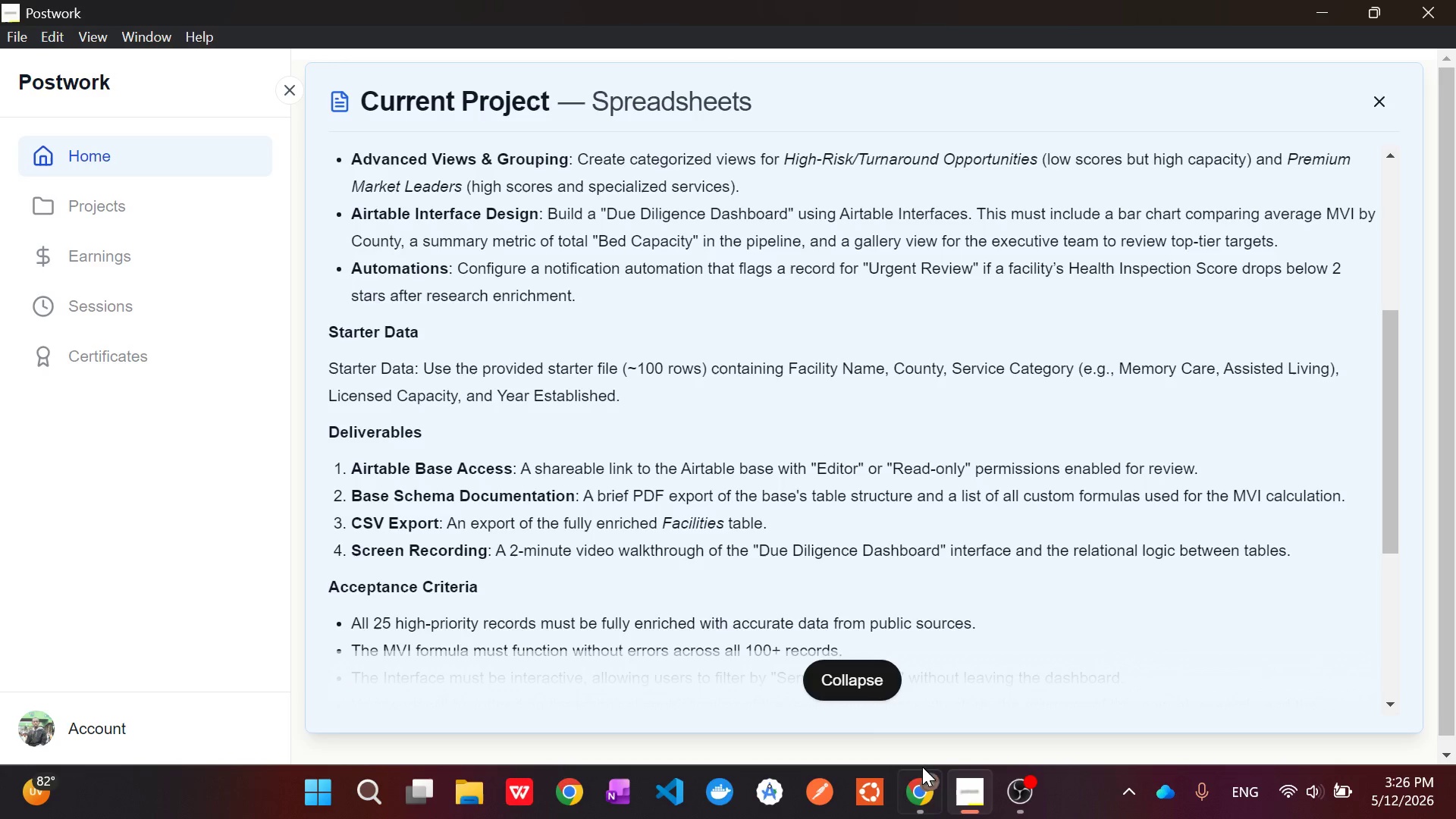 
left_click([905, 792])
 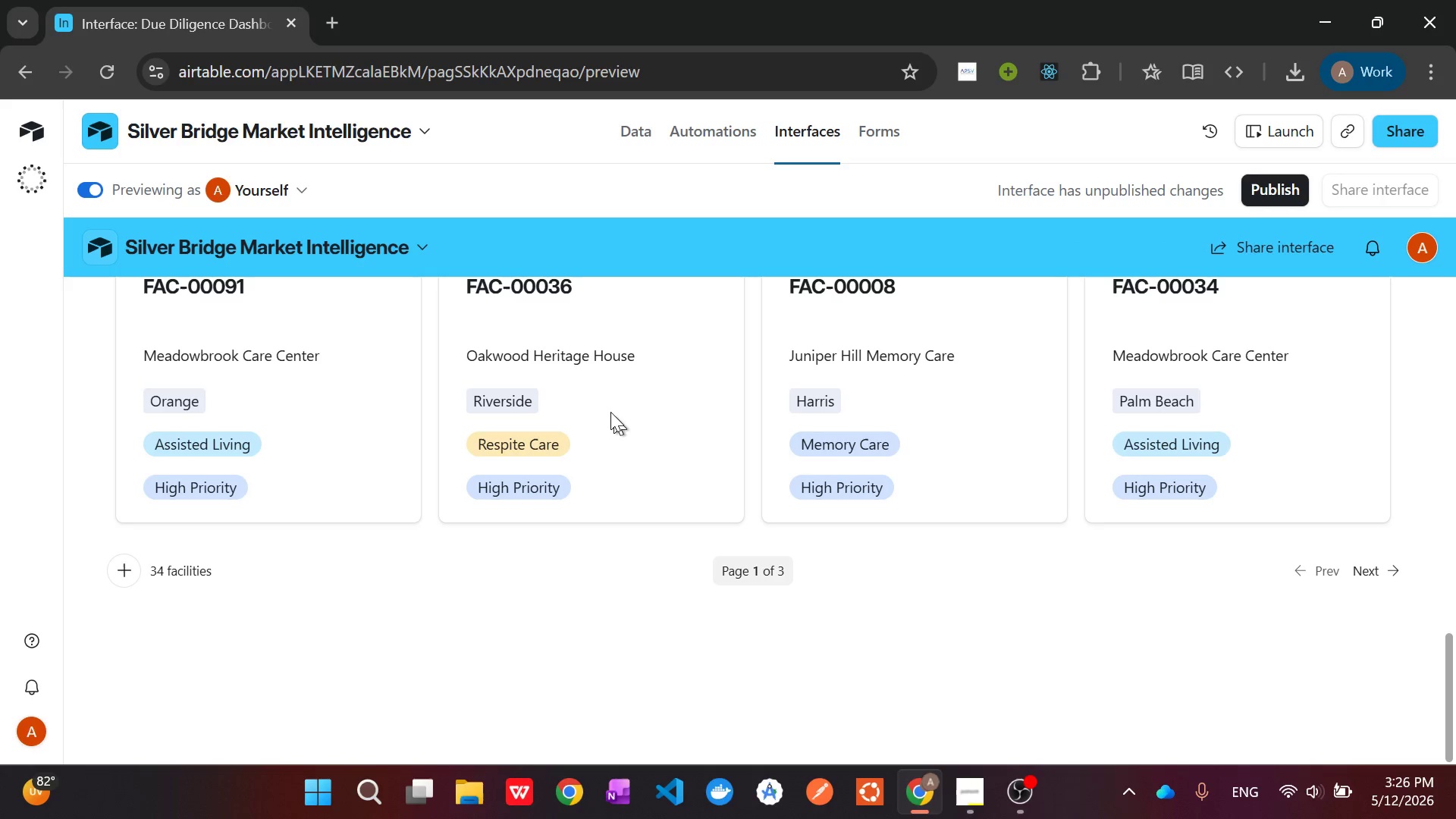 
scroll: coordinate [601, 403], scroll_direction: none, amount: 0.0
 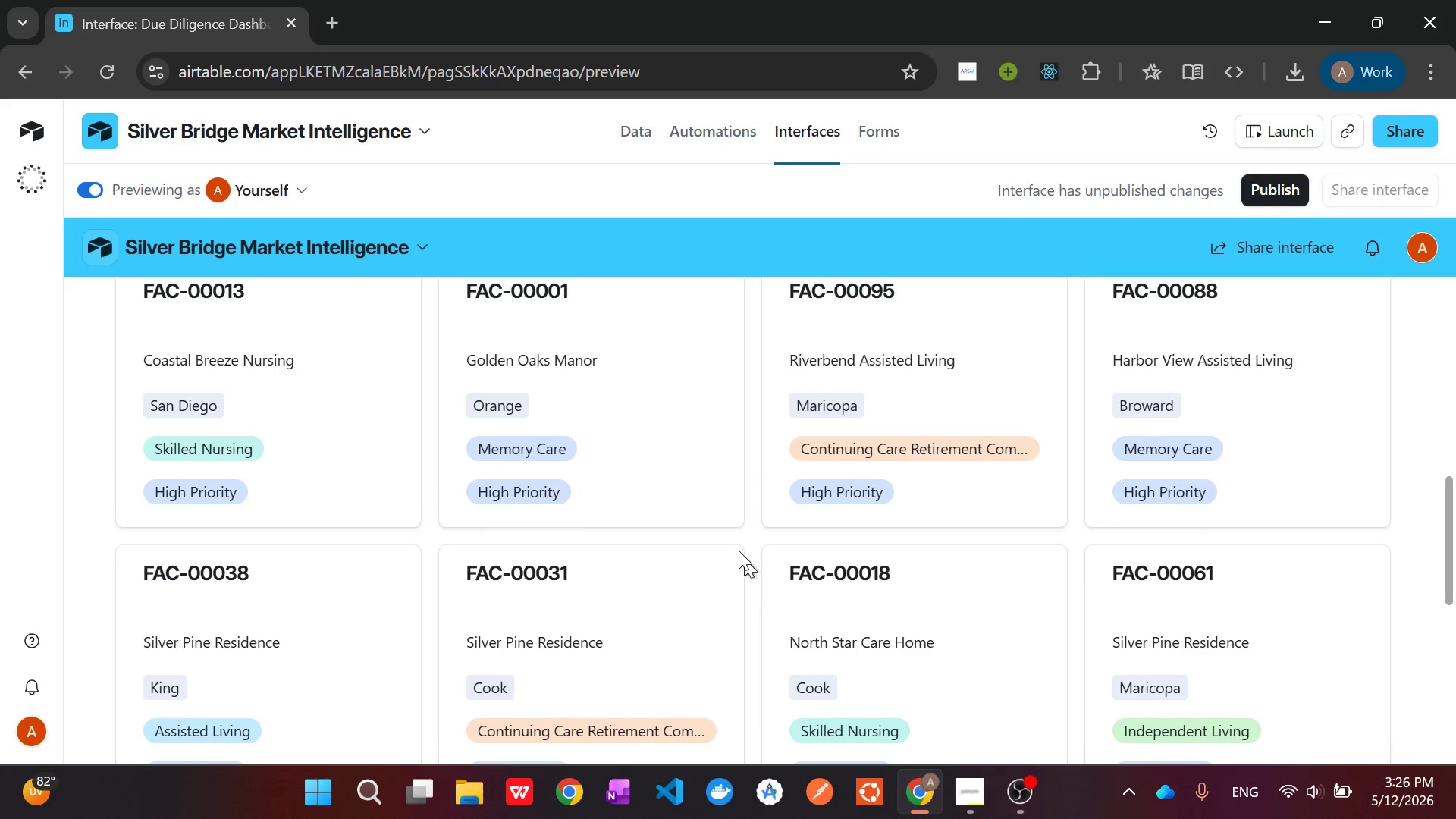 
scroll: coordinate [473, 435], scroll_direction: up, amount: 12.0
 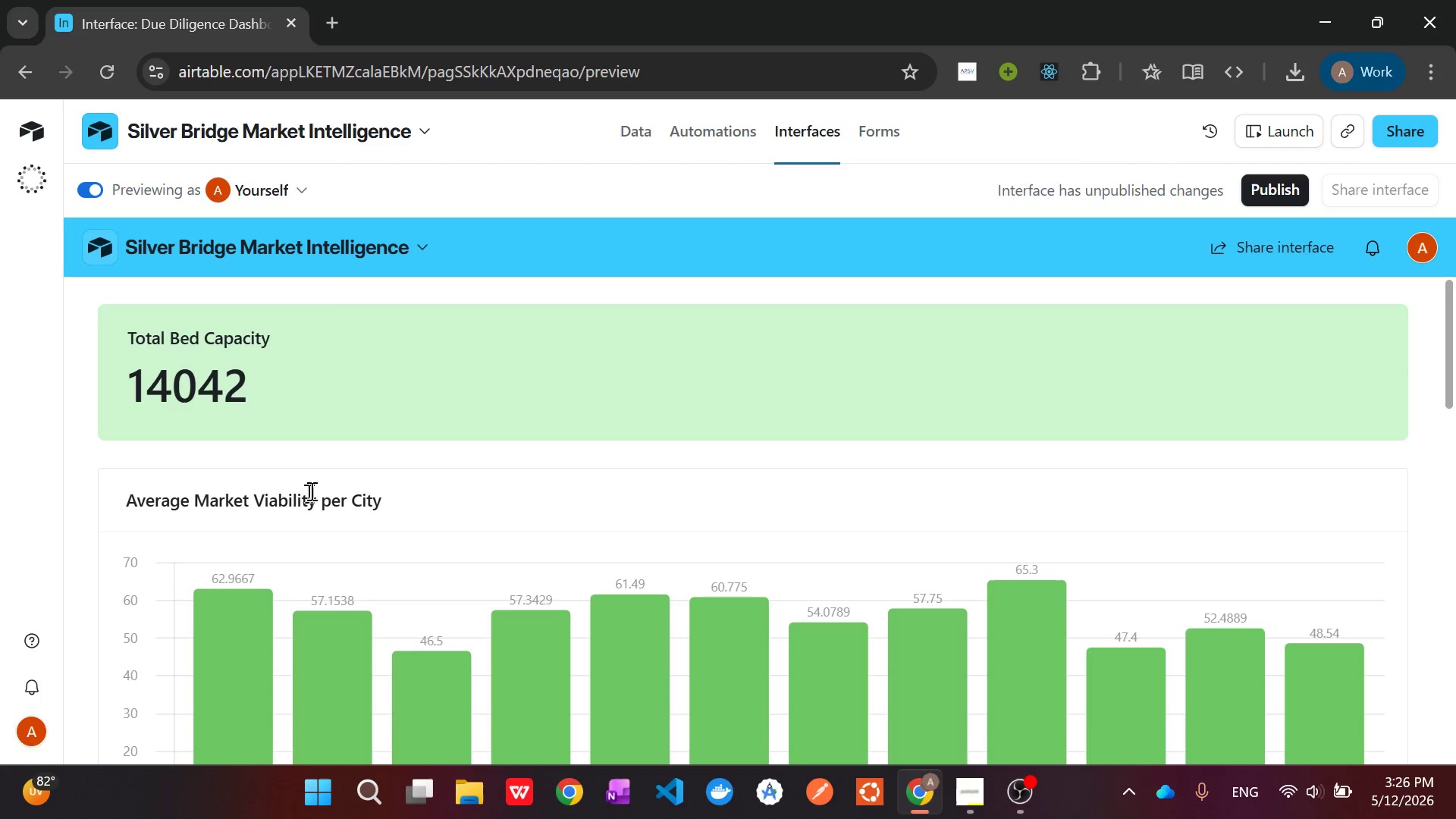 
scroll: coordinate [497, 496], scroll_direction: down, amount: 1.0
 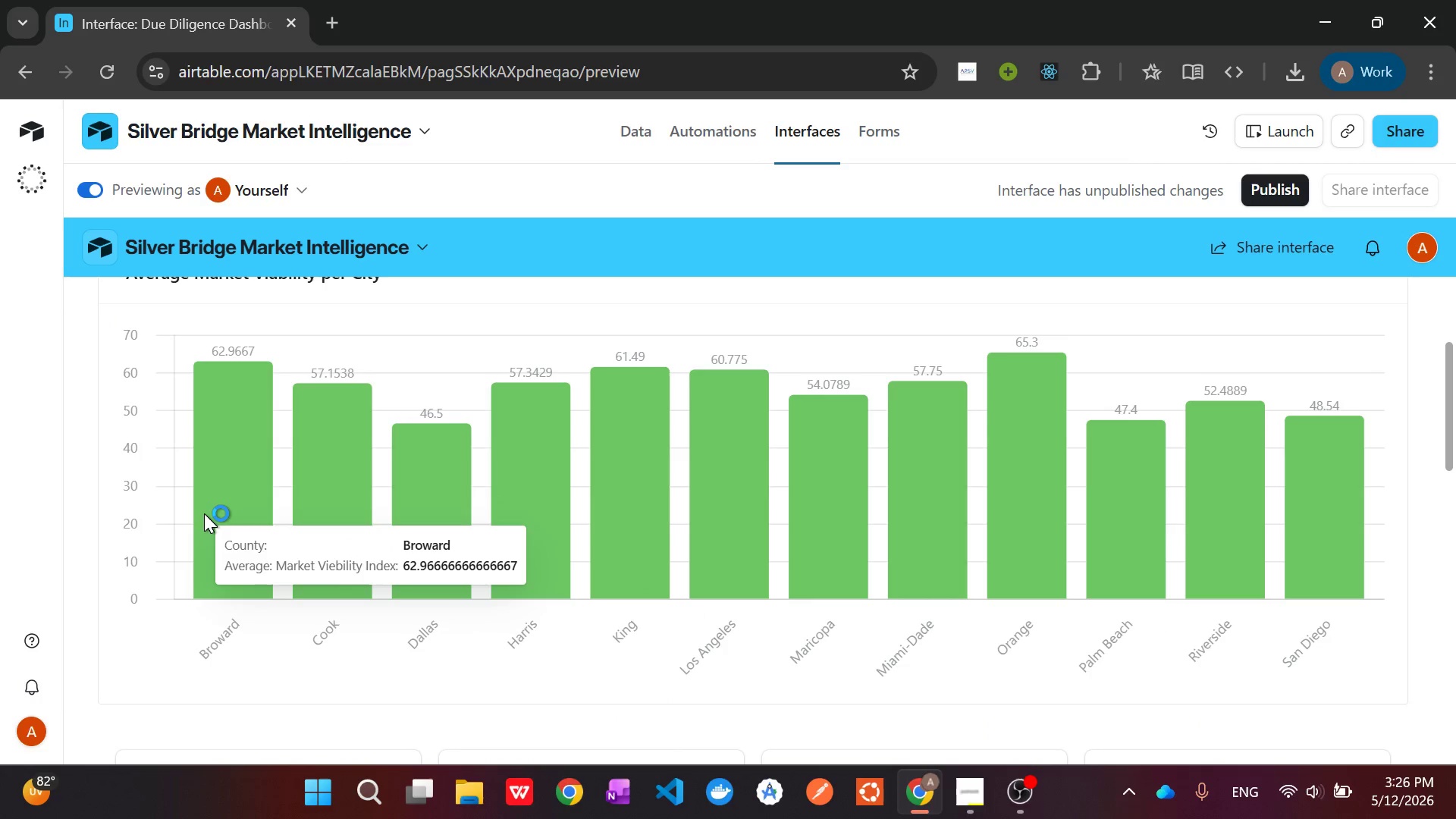 
wait(9.53)
 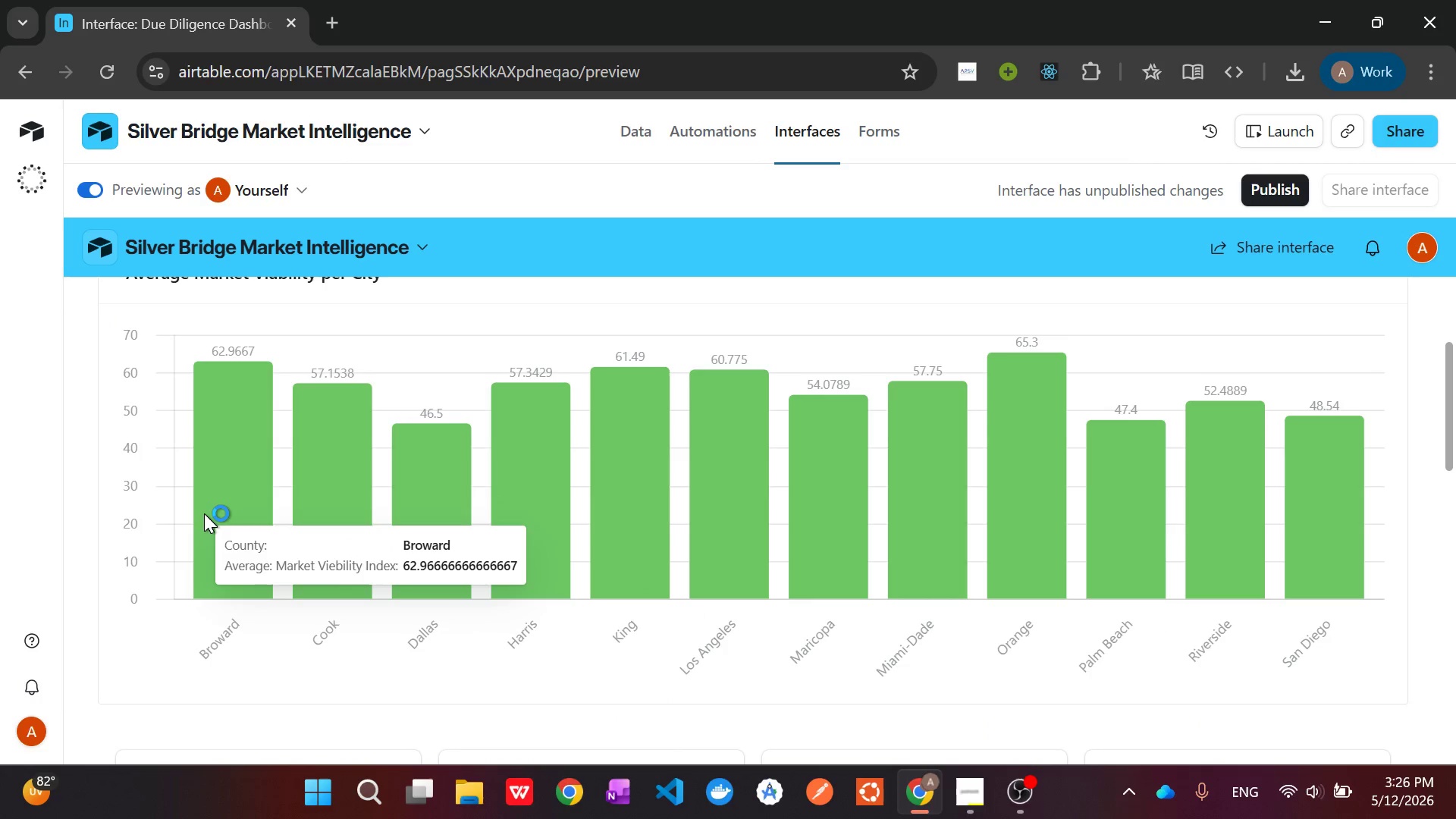 
scroll: coordinate [643, 501], scroll_direction: down, amount: 4.0
 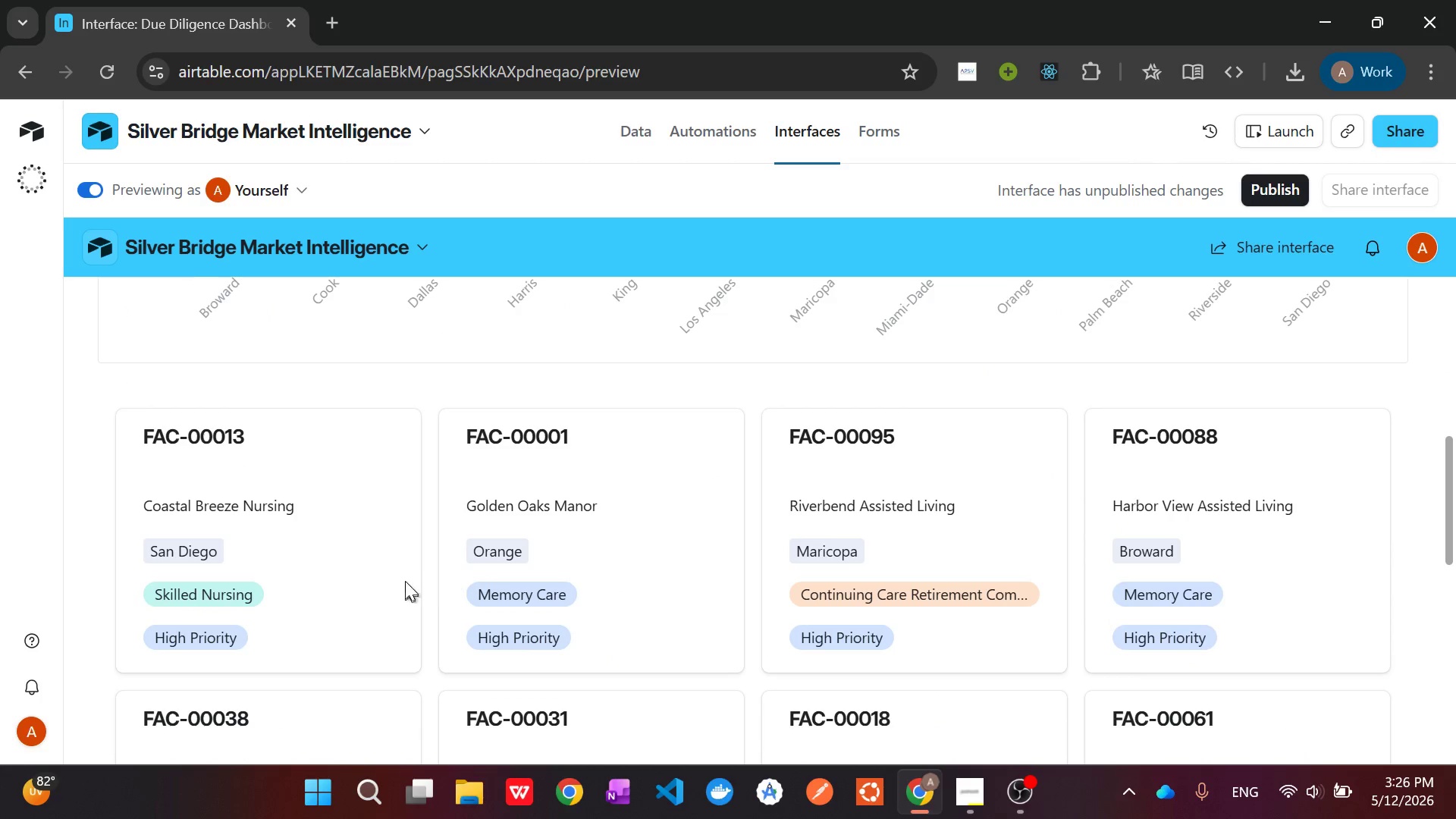 
left_click([475, 526])
 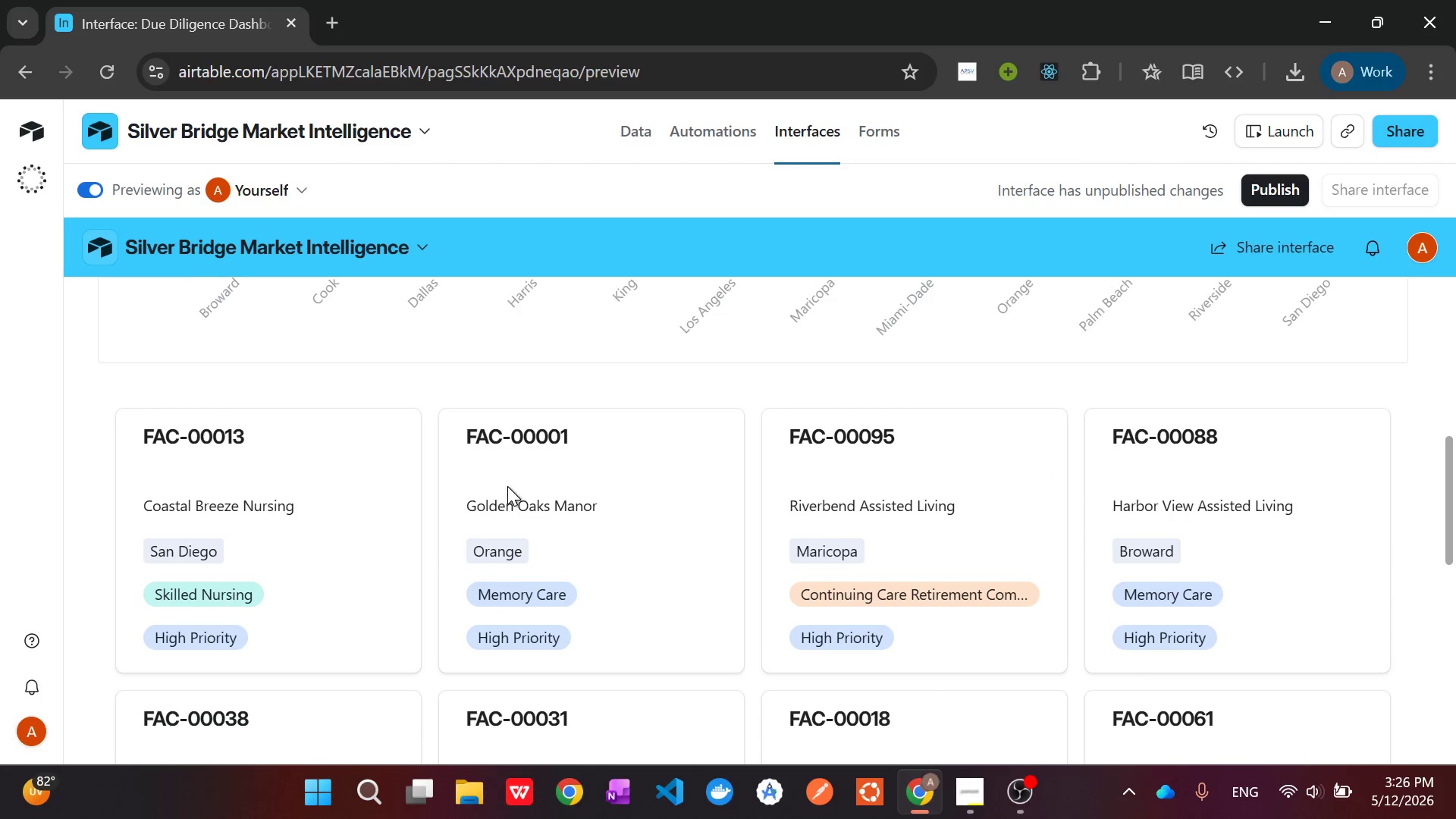 
scroll: coordinate [573, 444], scroll_direction: down, amount: 2.0
 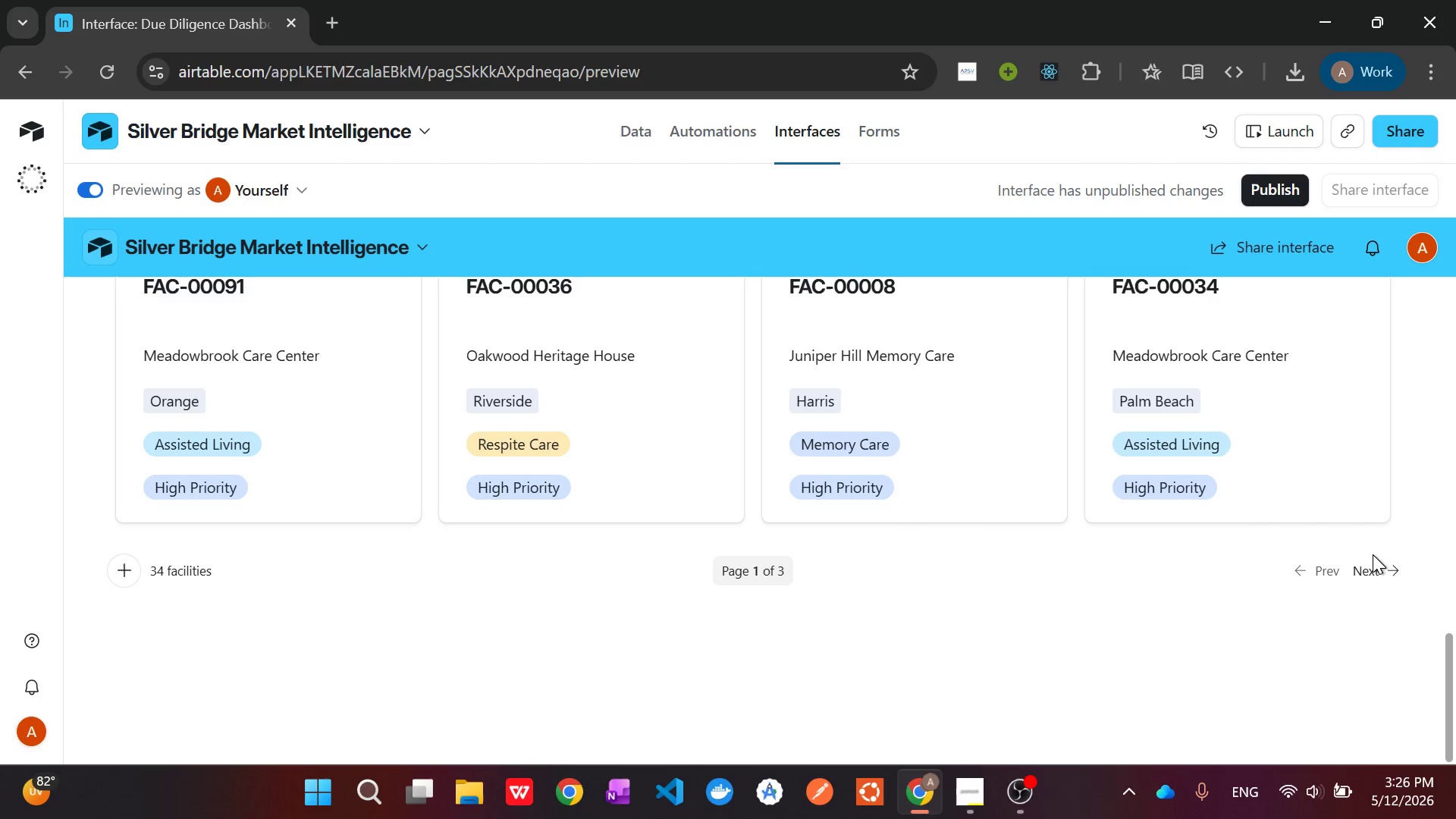 
left_click([1374, 563])
 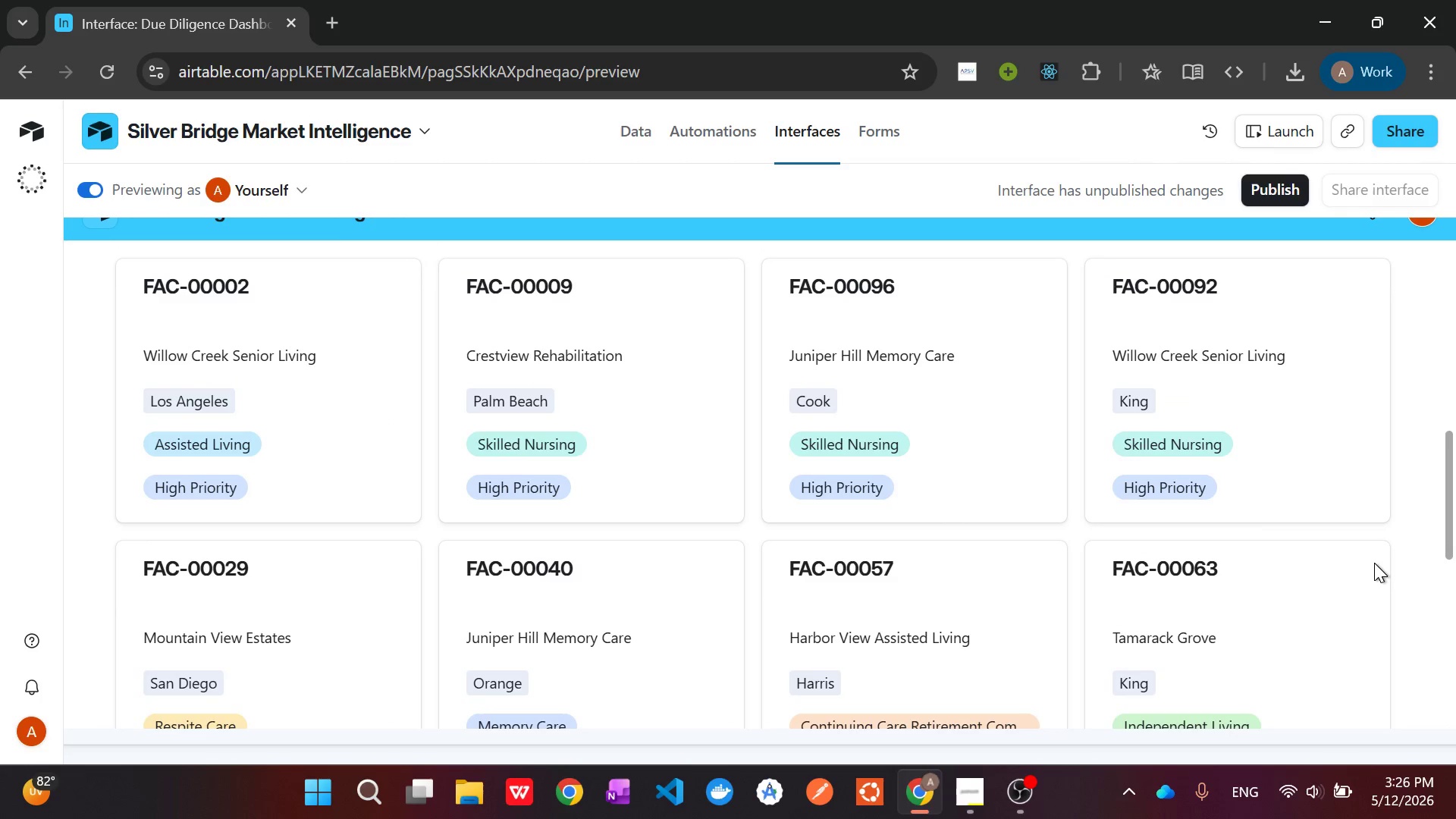 
scroll: coordinate [1374, 553], scroll_direction: down, amount: 7.0
 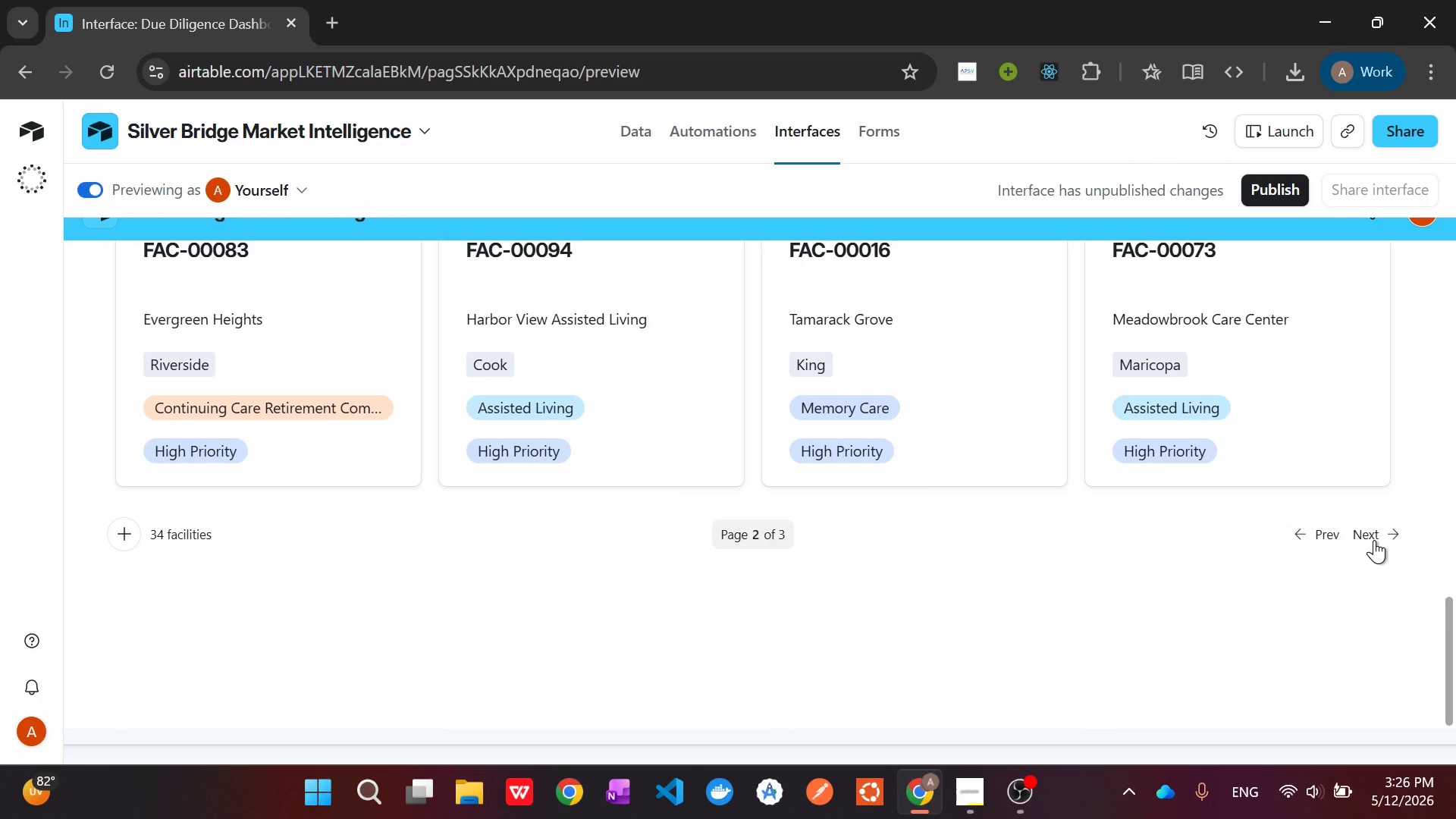 
left_click([1374, 540])
 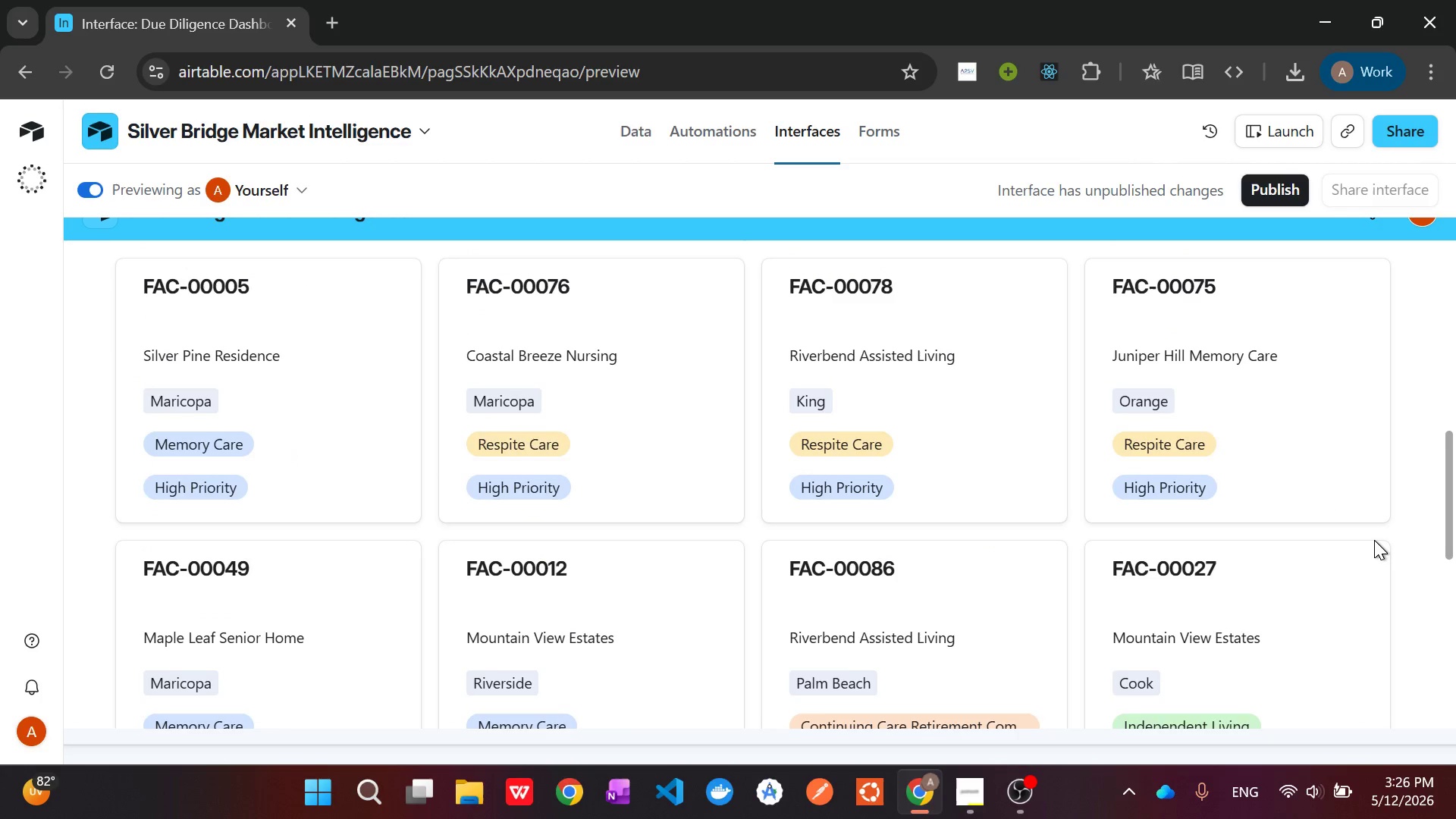 
scroll: coordinate [1374, 536], scroll_direction: down, amount: 10.0
 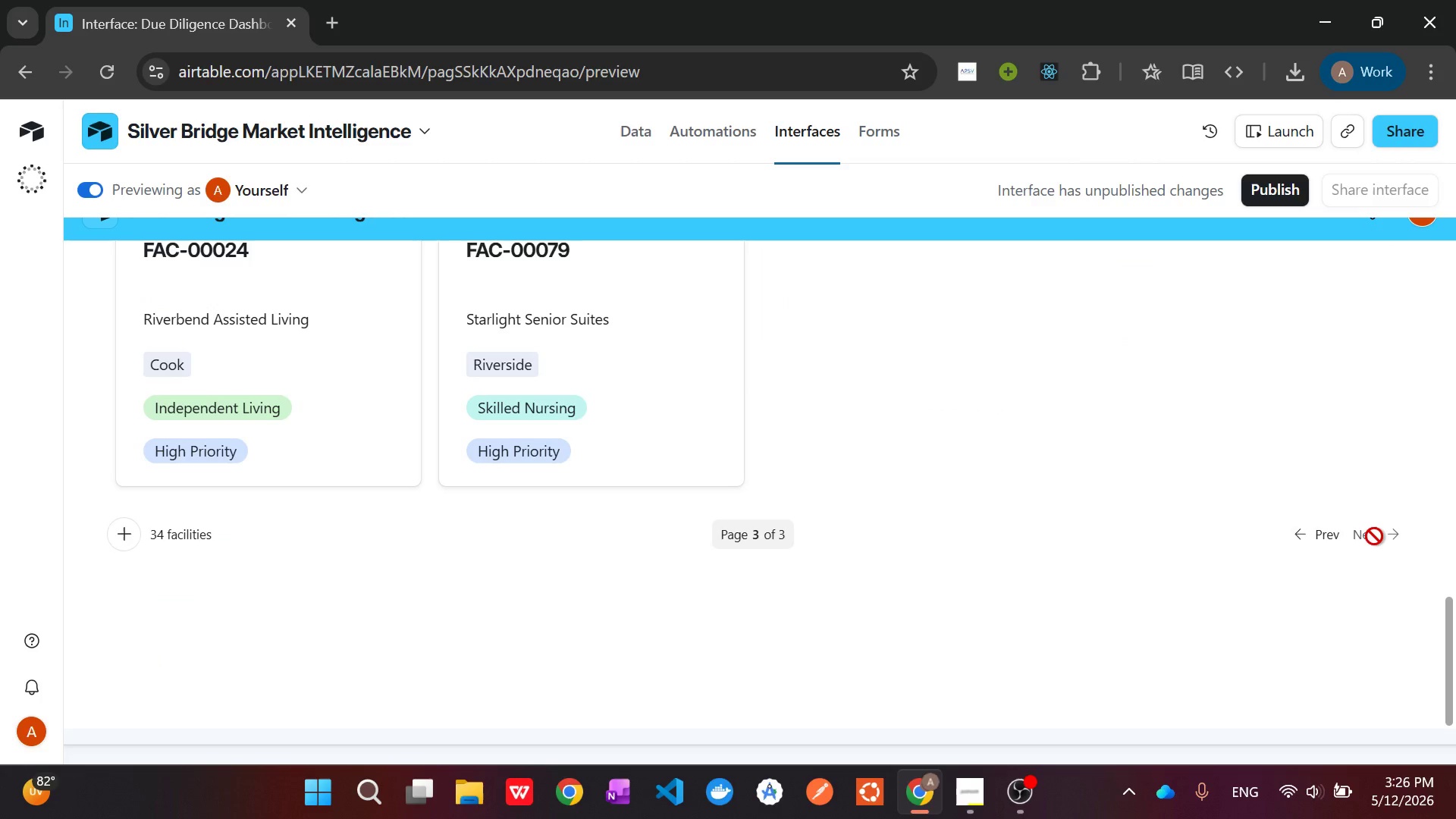 
scroll: coordinate [1374, 536], scroll_direction: up, amount: 7.0
 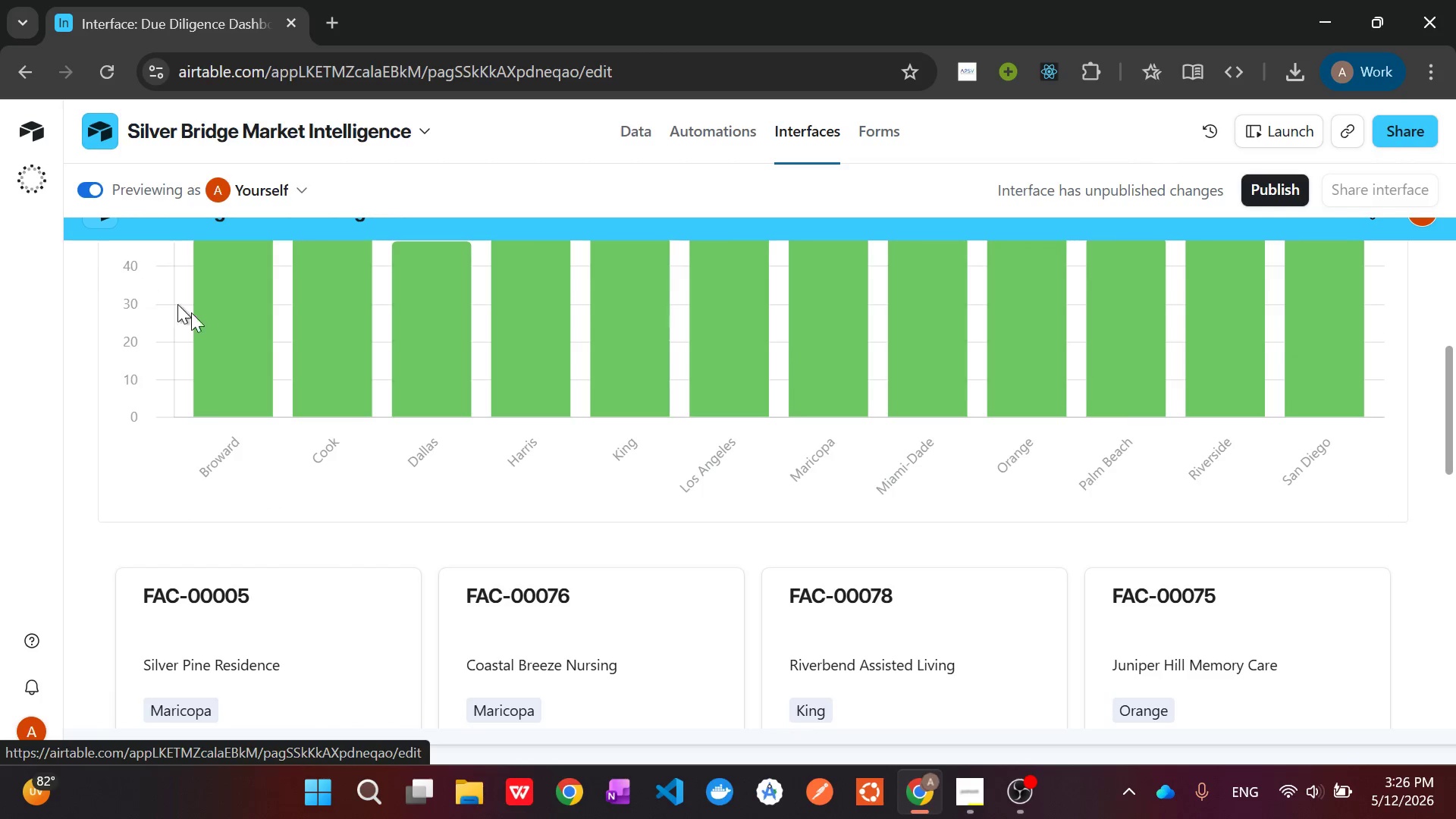 
scroll: coordinate [604, 404], scroll_direction: none, amount: 0.0
 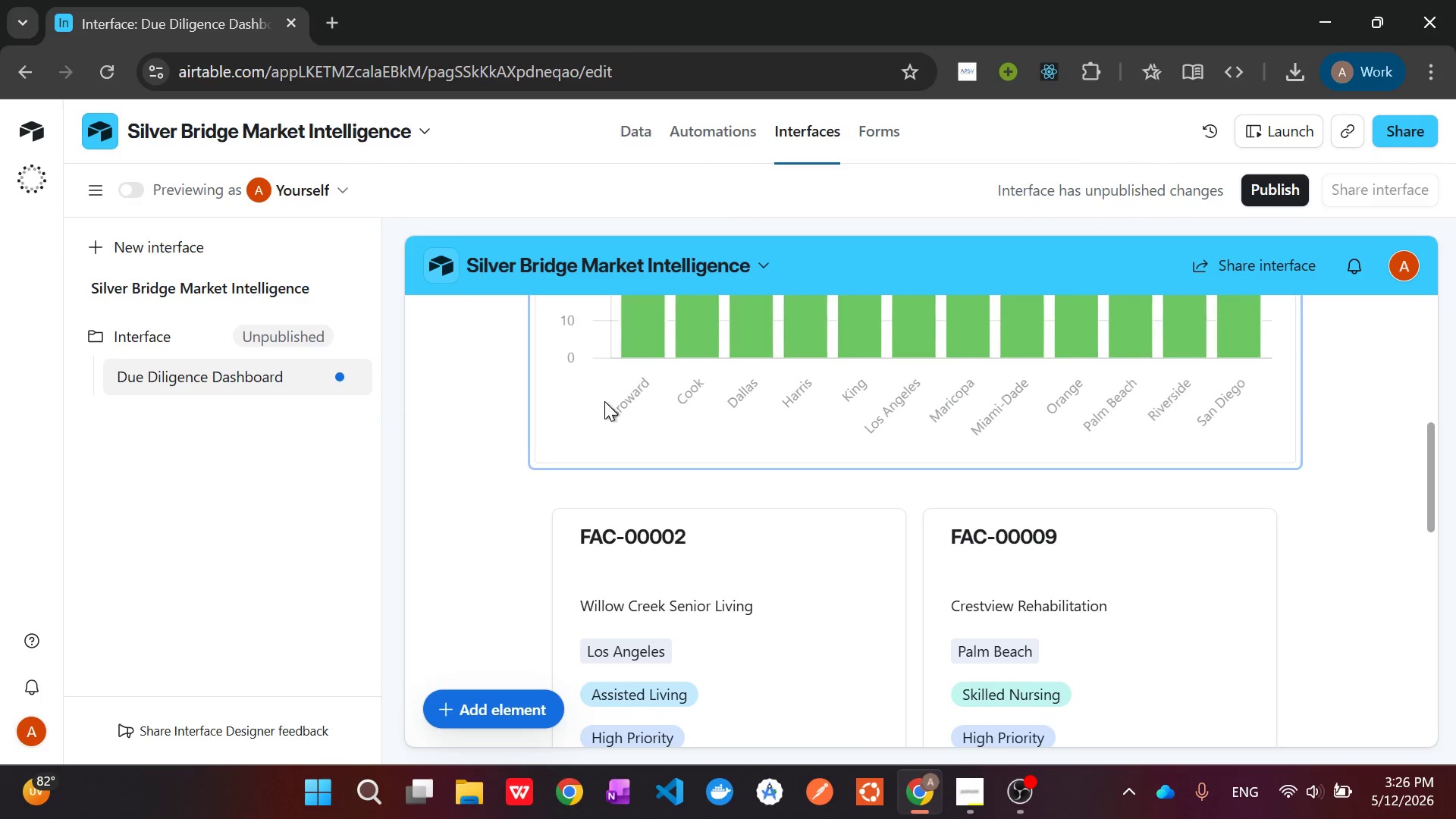 
scroll: coordinate [606, 396], scroll_direction: down, amount: 3.0
 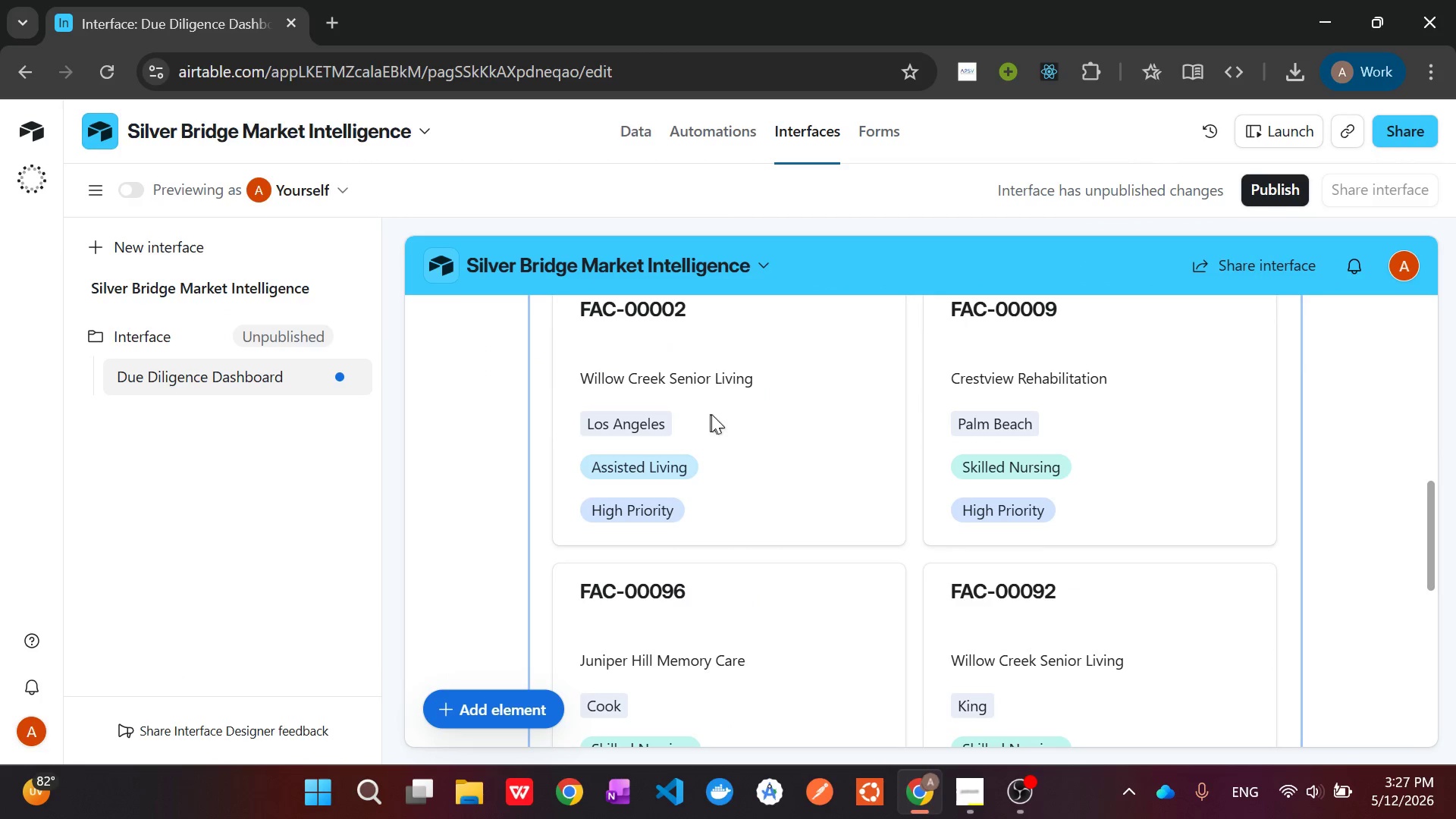 
left_click([714, 415])
 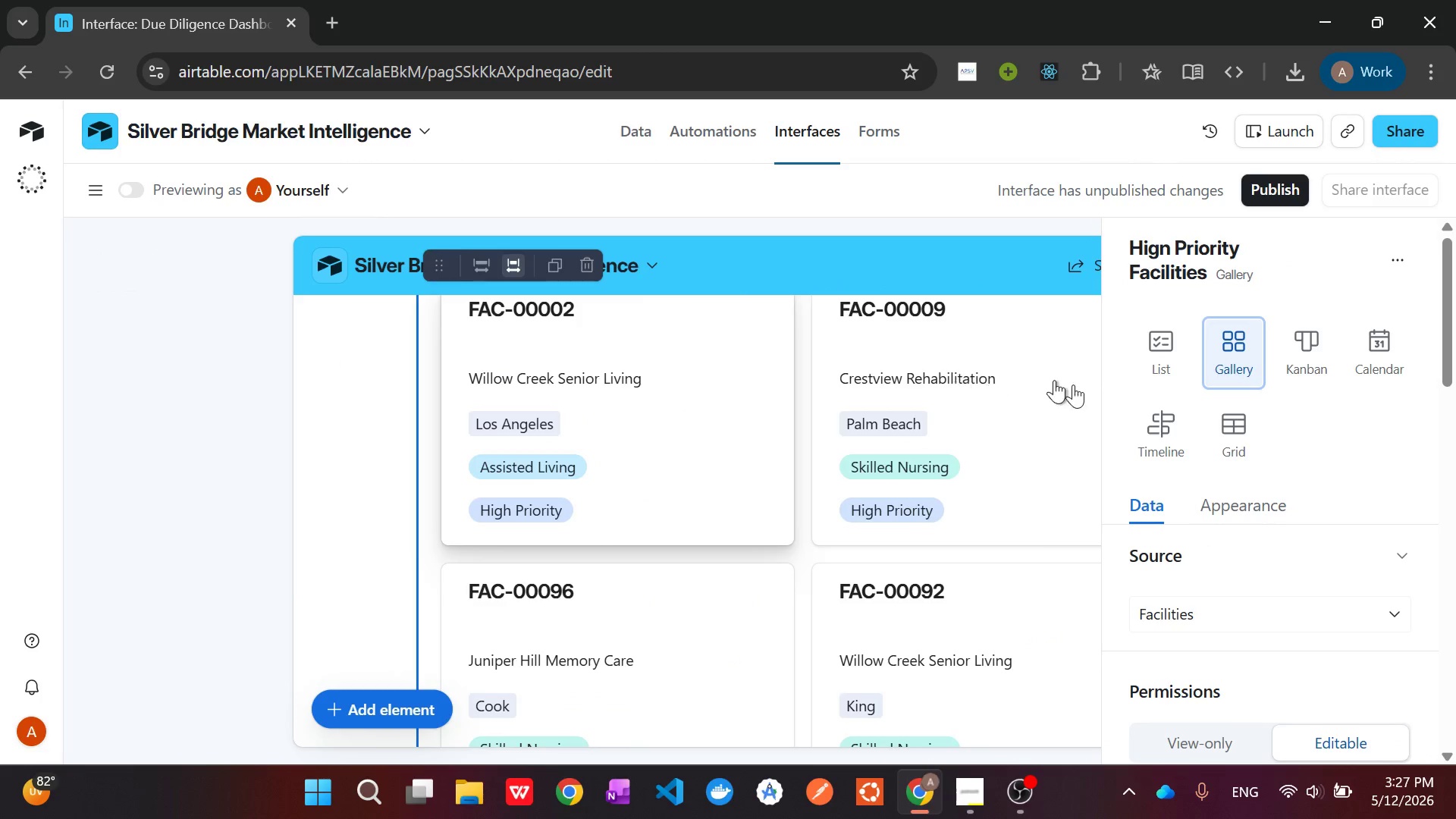 
scroll: coordinate [1235, 417], scroll_direction: down, amount: 4.0
 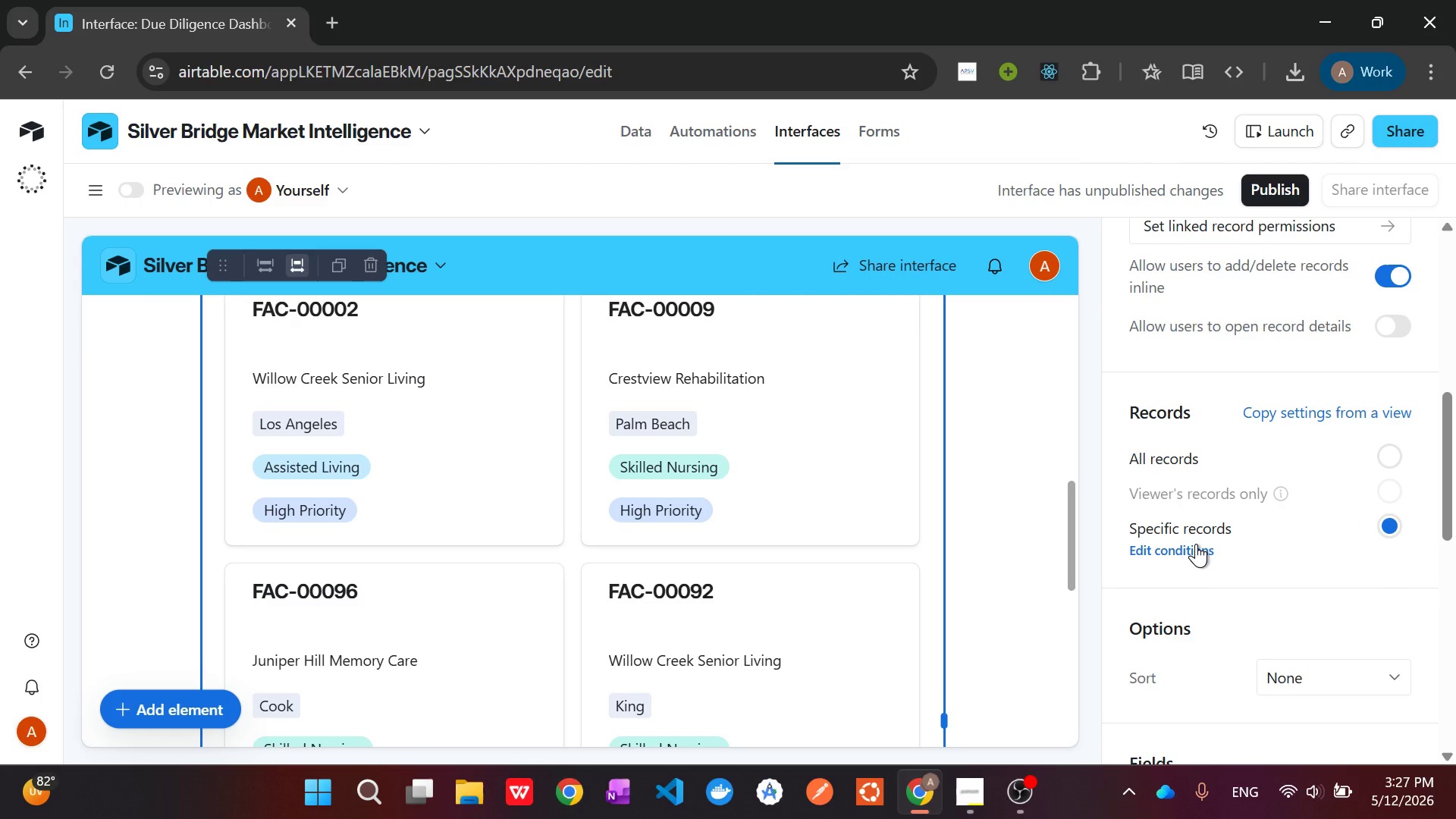 
left_click([1196, 544])
 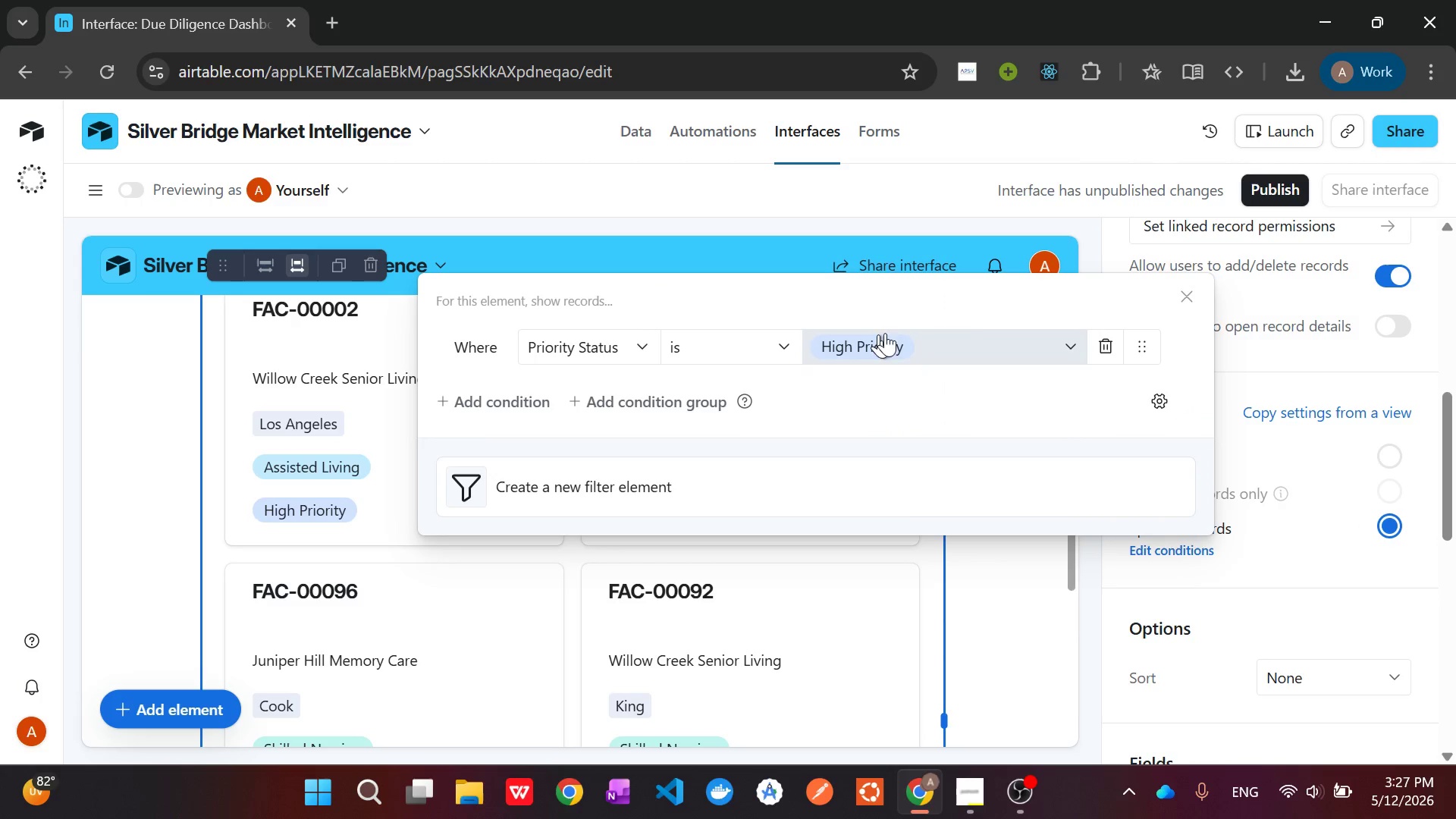 
left_click([1191, 300])
 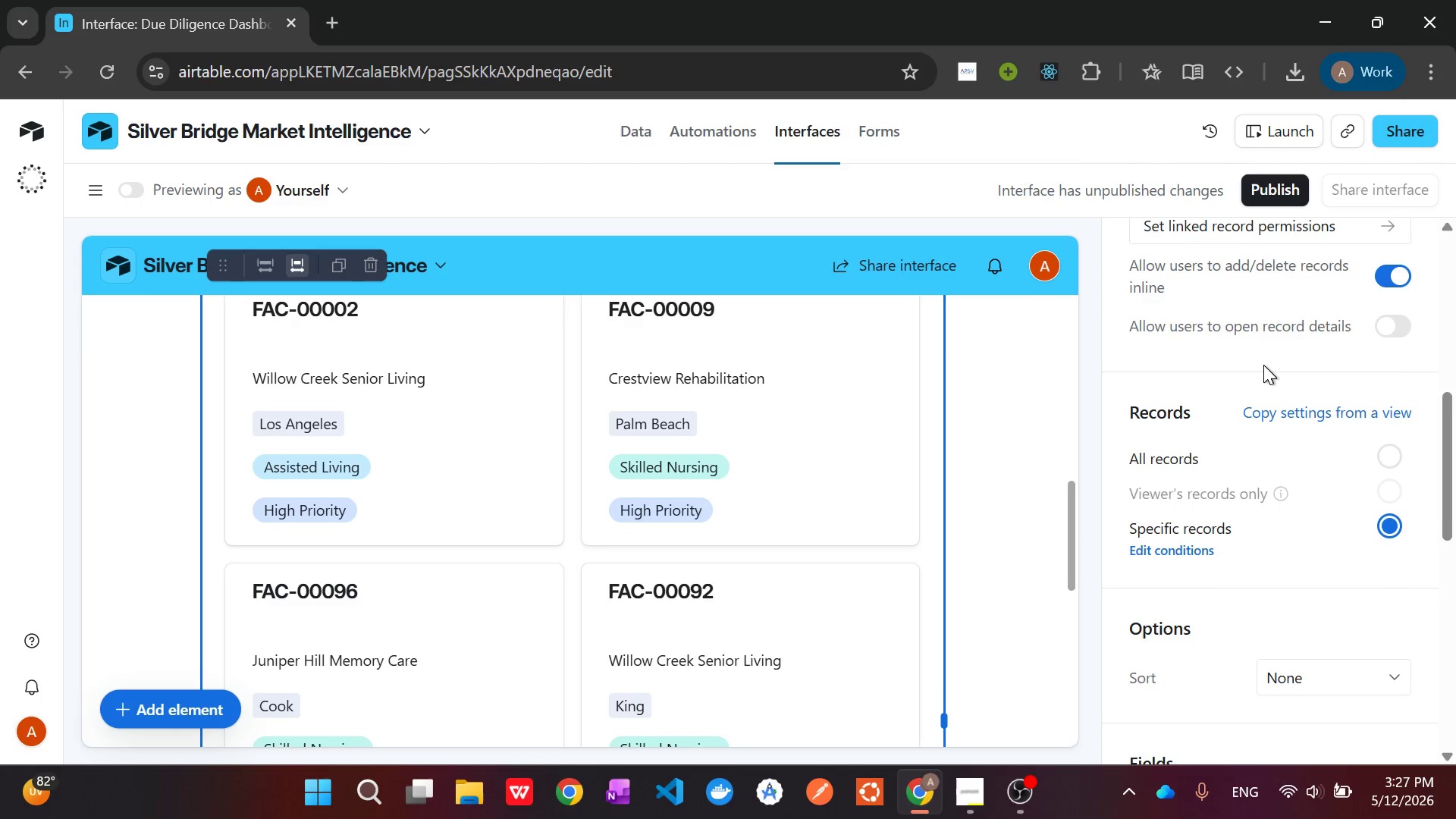 
scroll: coordinate [1156, 384], scroll_direction: down, amount: 9.0
 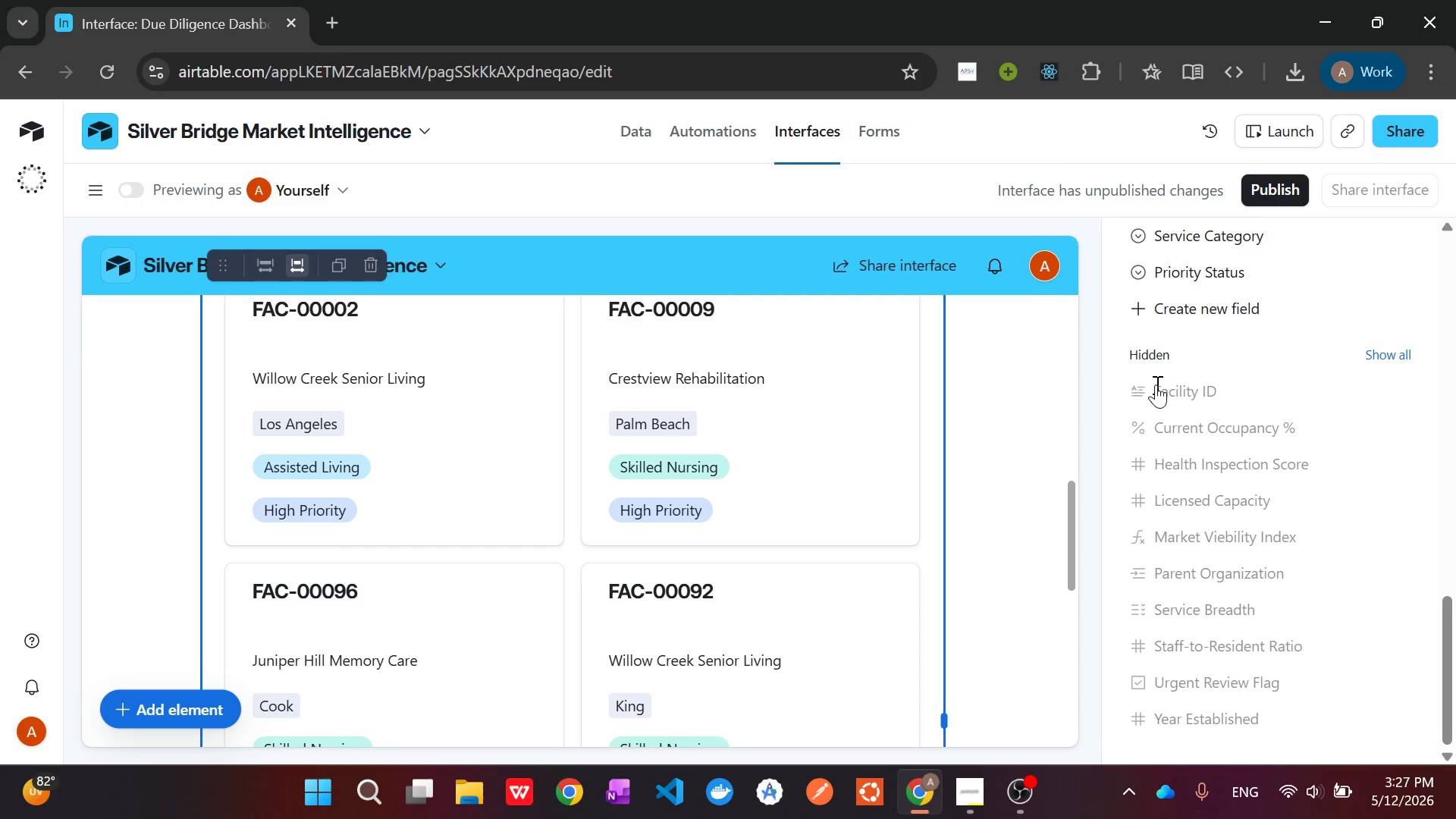 
scroll: coordinate [1156, 384], scroll_direction: up, amount: 1.0
 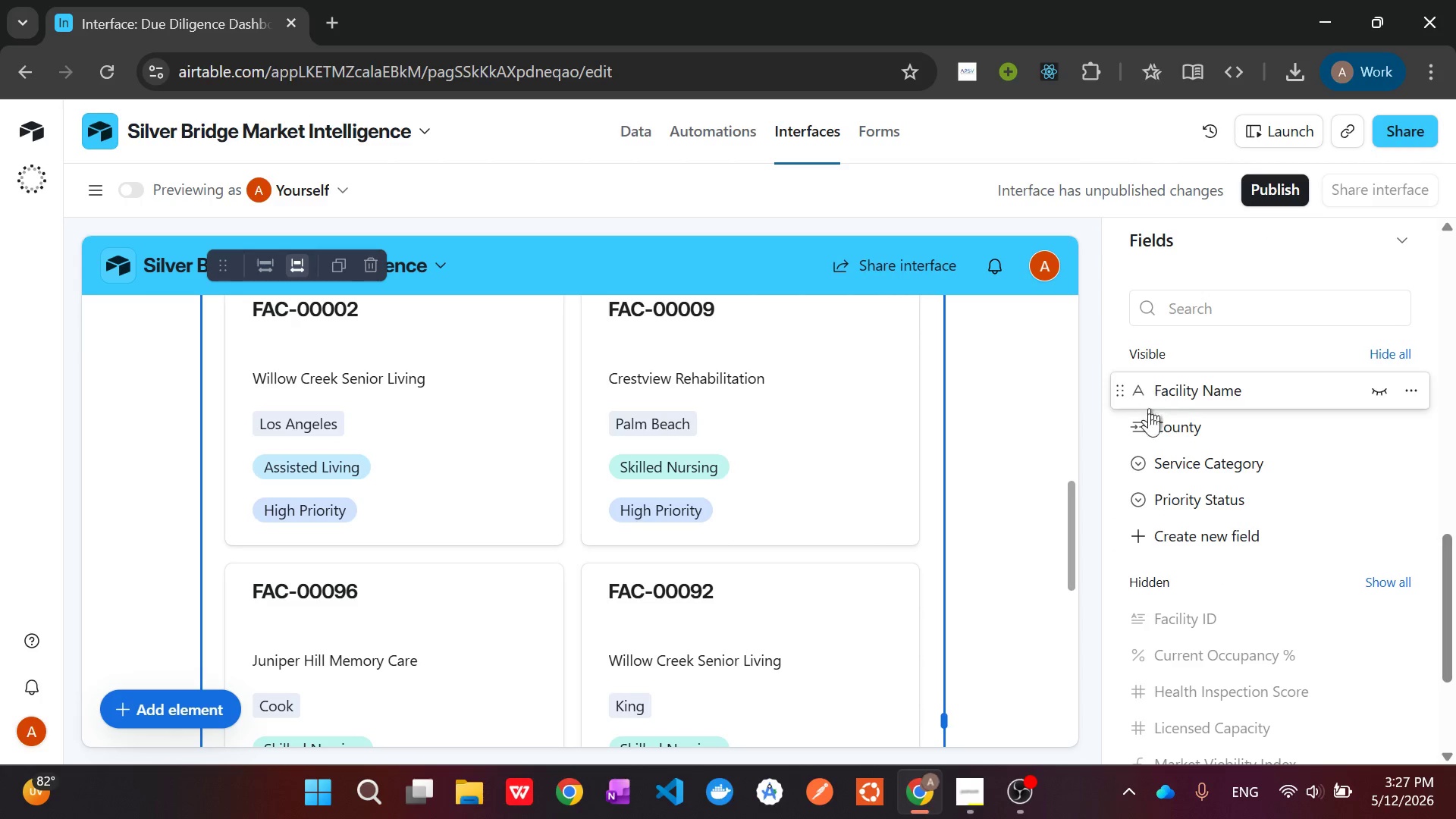 
left_click_drag(start_coordinate=[1163, 478], to_coordinate=[1165, 491])
 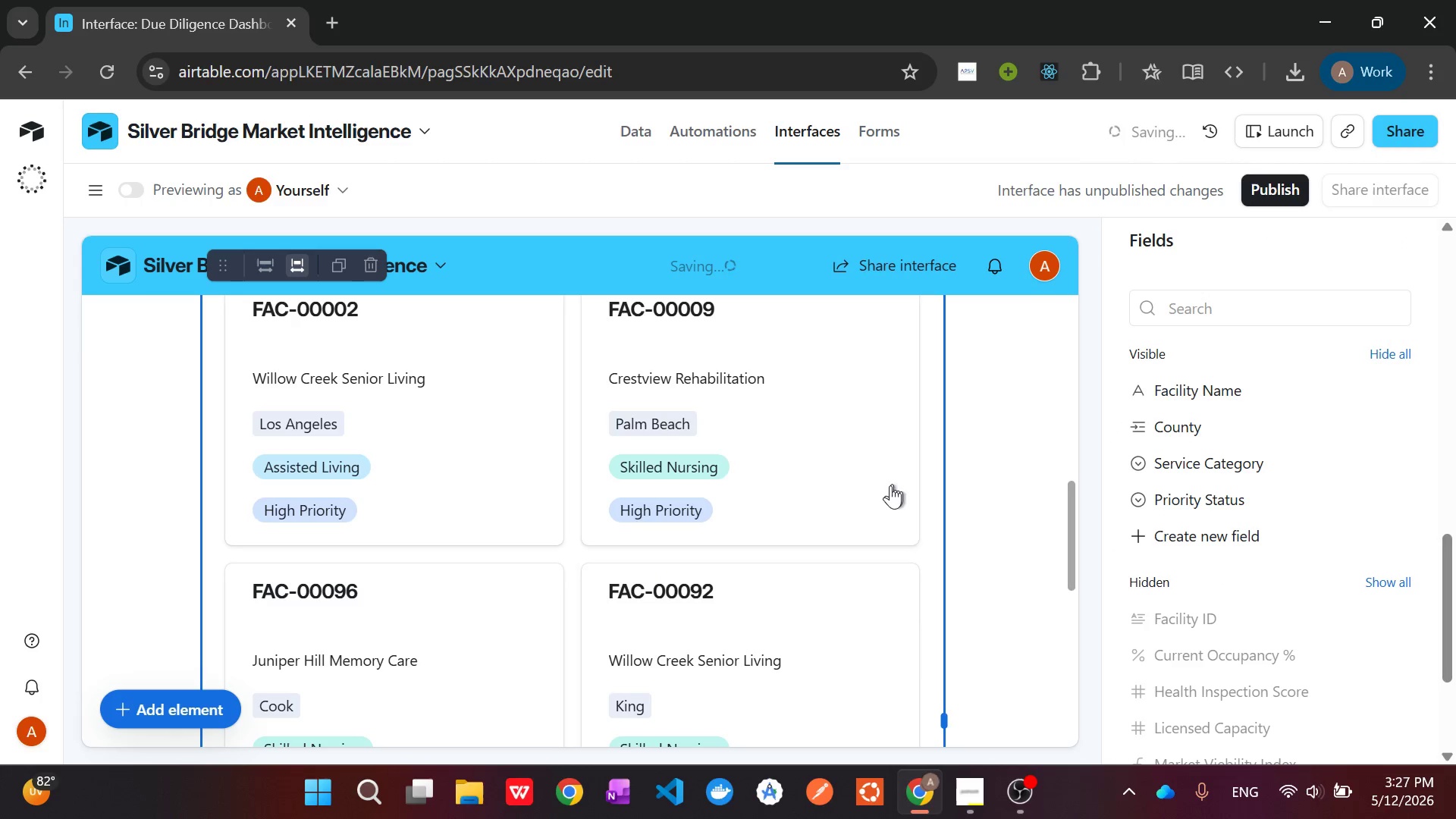 
scroll: coordinate [881, 492], scroll_direction: up, amount: 6.0
 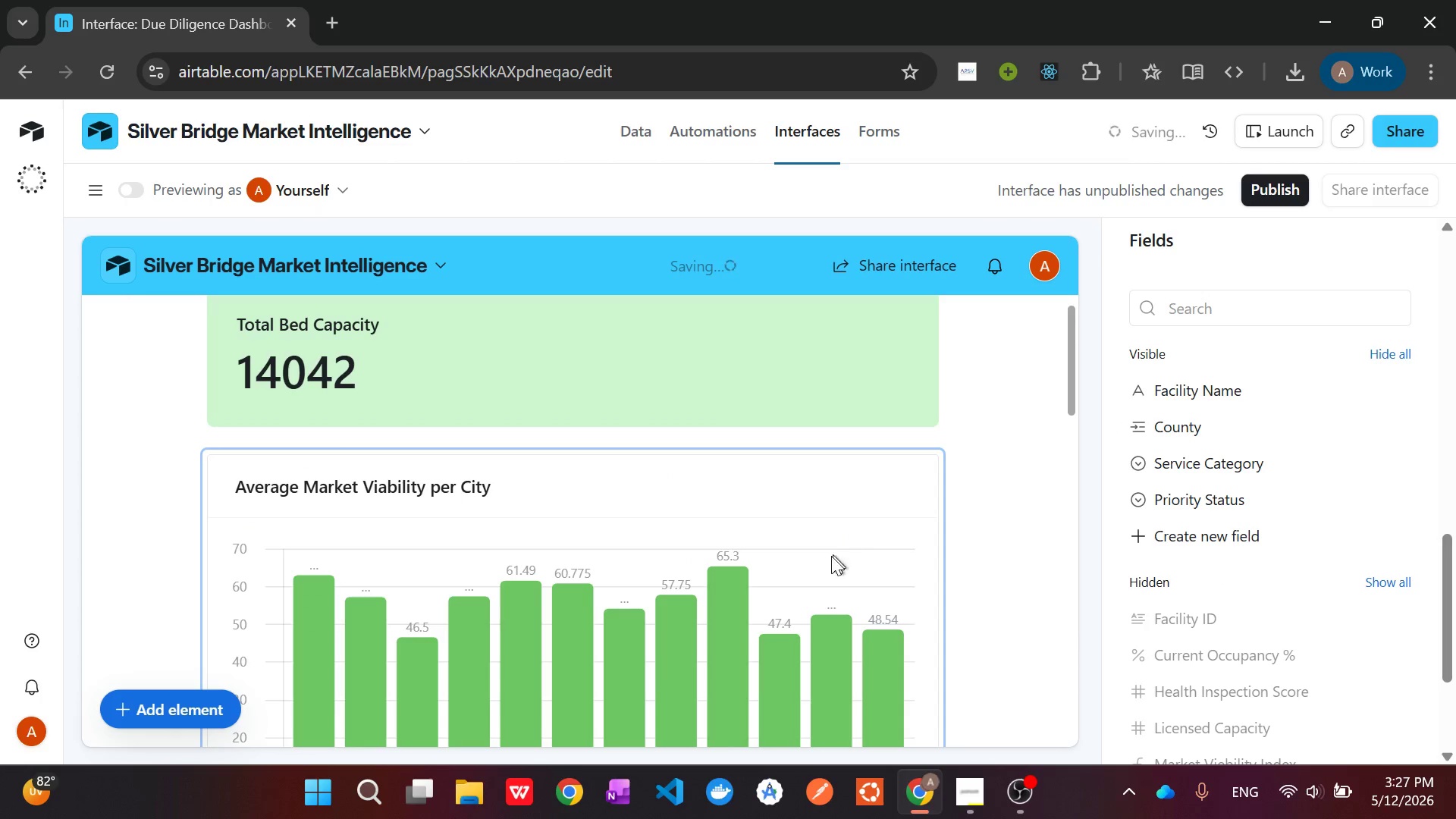 
left_click([818, 573])
 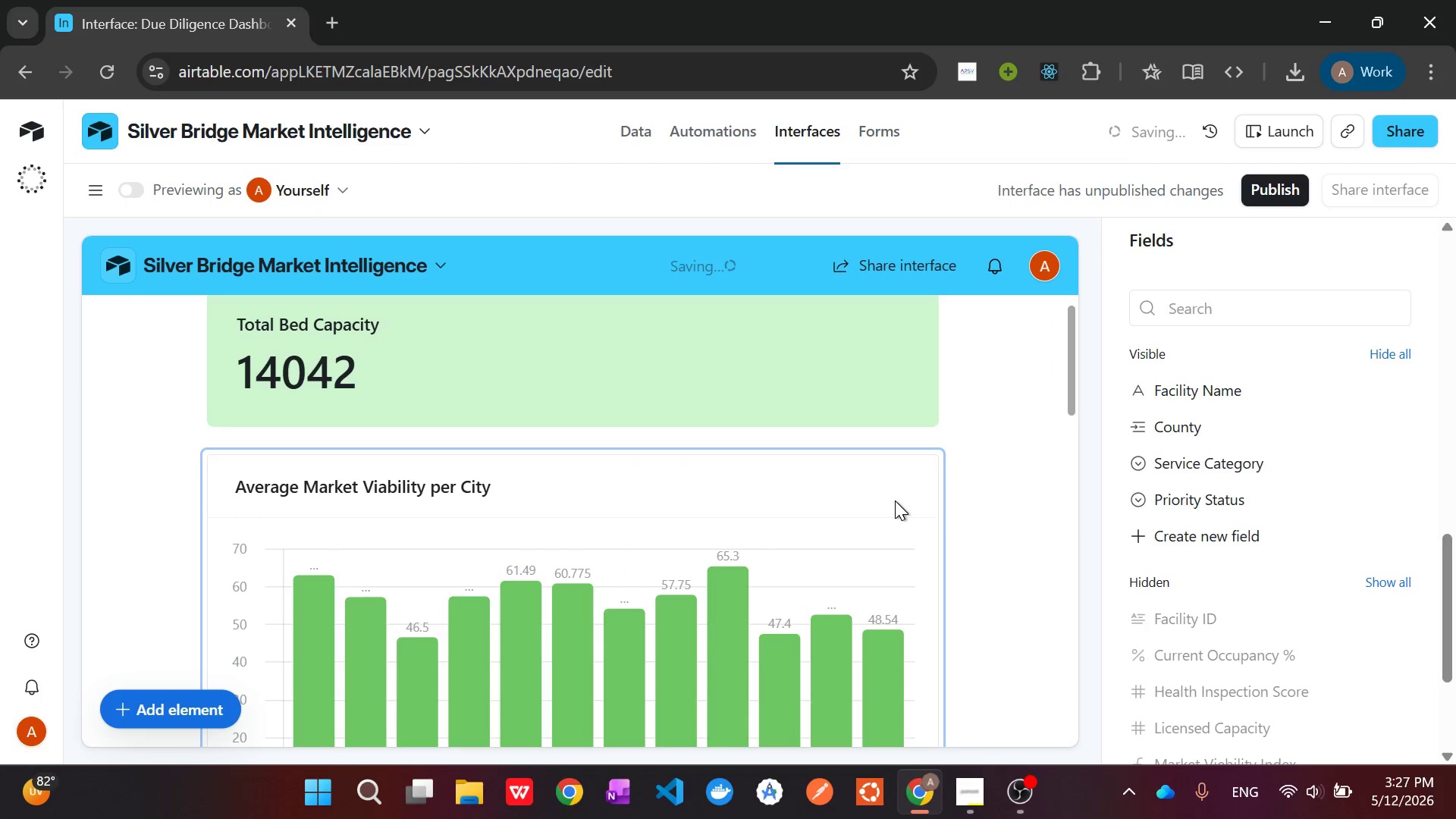 
left_click([841, 574])
 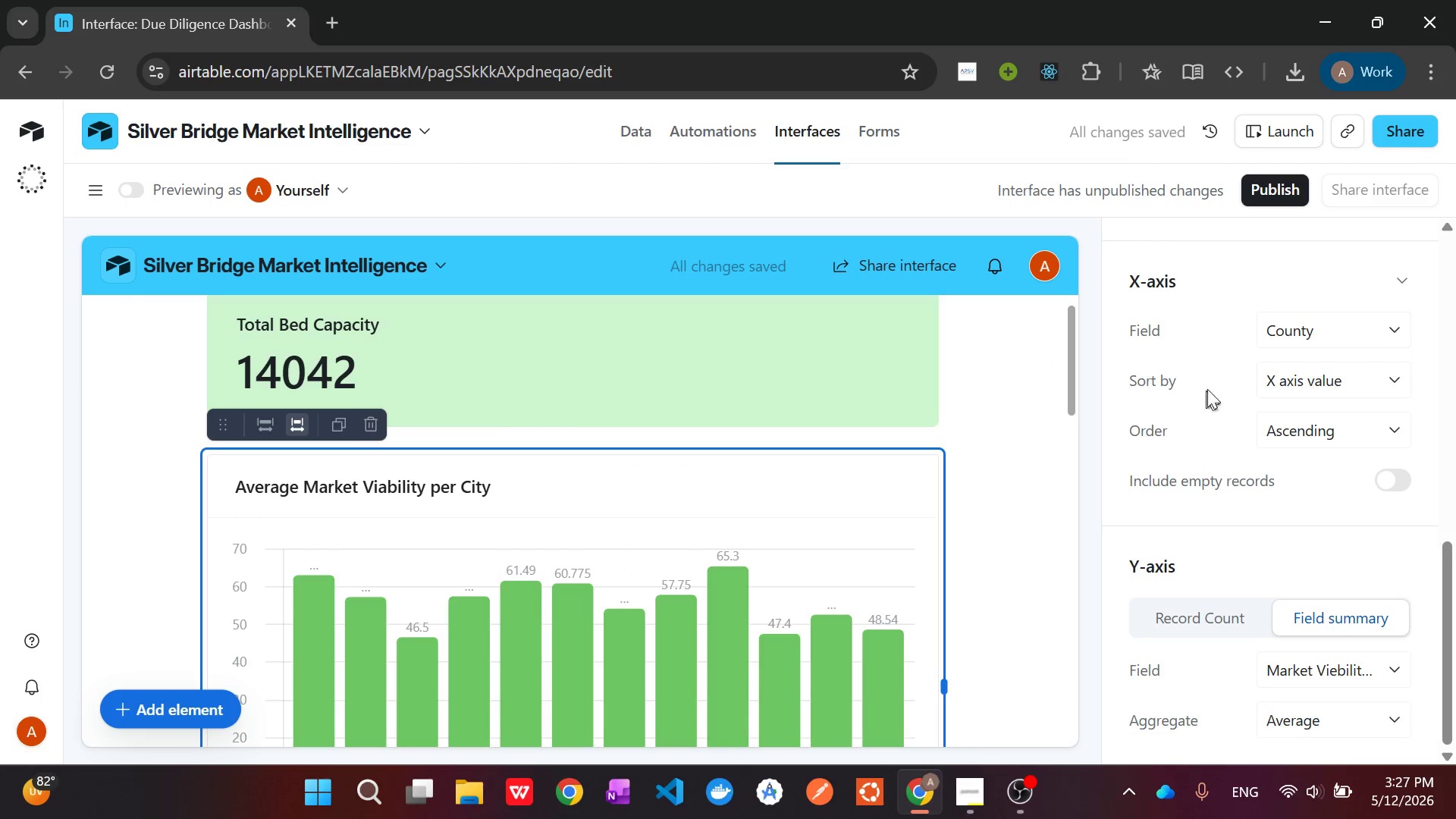 
scroll: coordinate [1216, 380], scroll_direction: up, amount: 10.0
 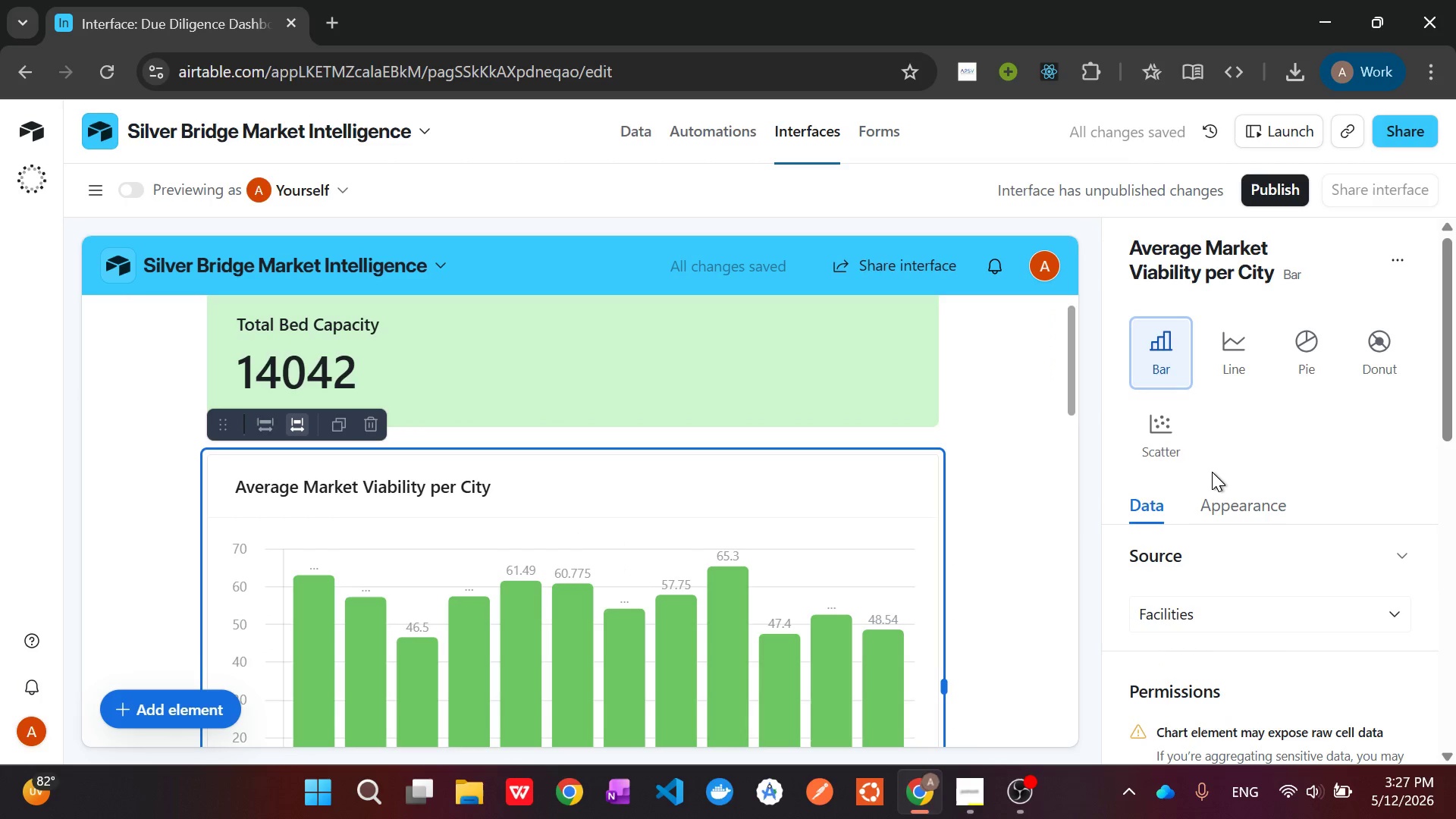 
scroll: coordinate [1212, 472], scroll_direction: none, amount: 0.0
 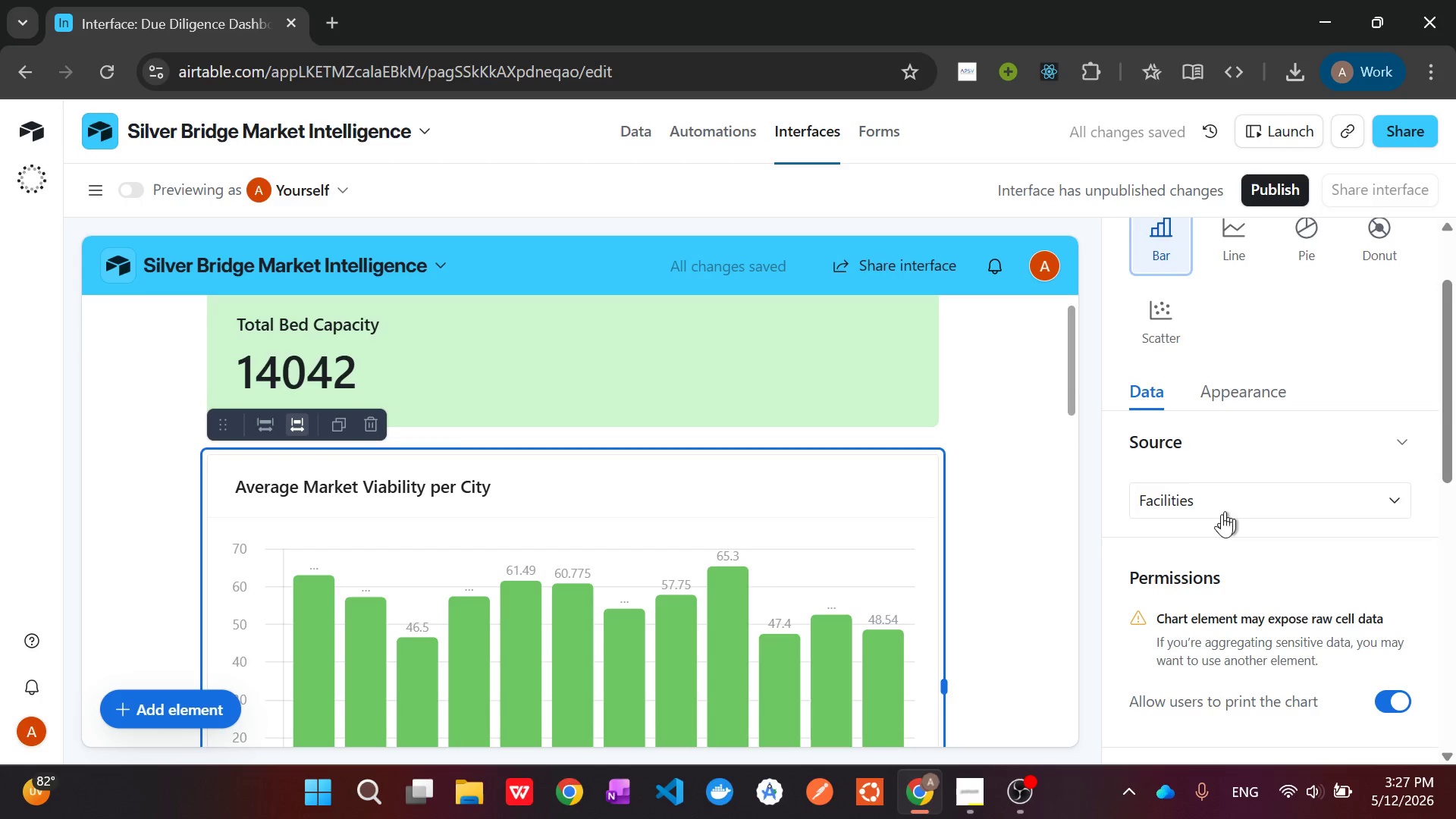 
scroll: coordinate [1233, 460], scroll_direction: down, amount: 6.0
 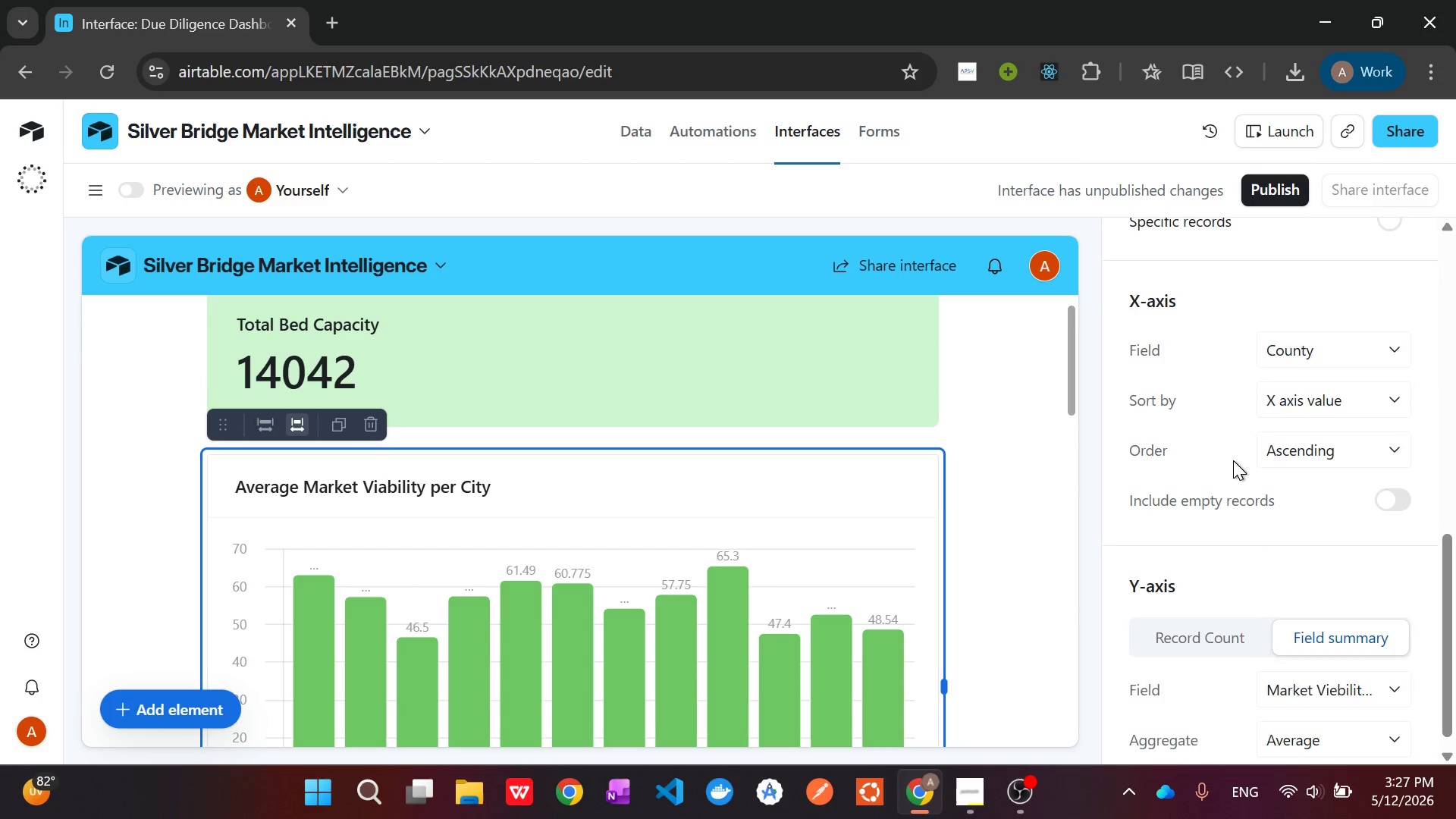 
scroll: coordinate [1233, 460], scroll_direction: none, amount: 0.0
 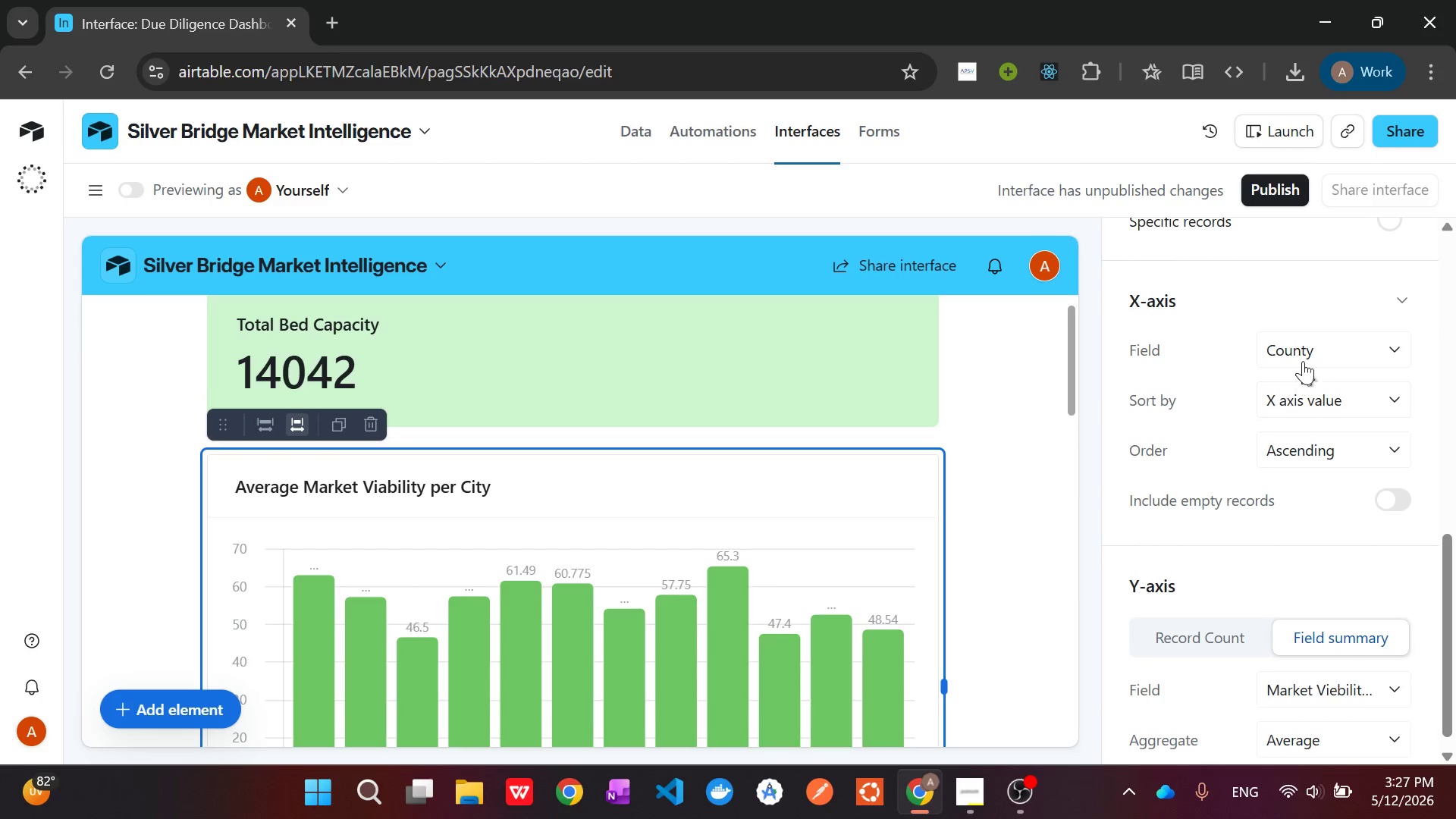 
scroll: coordinate [1222, 415], scroll_direction: down, amount: 2.0
 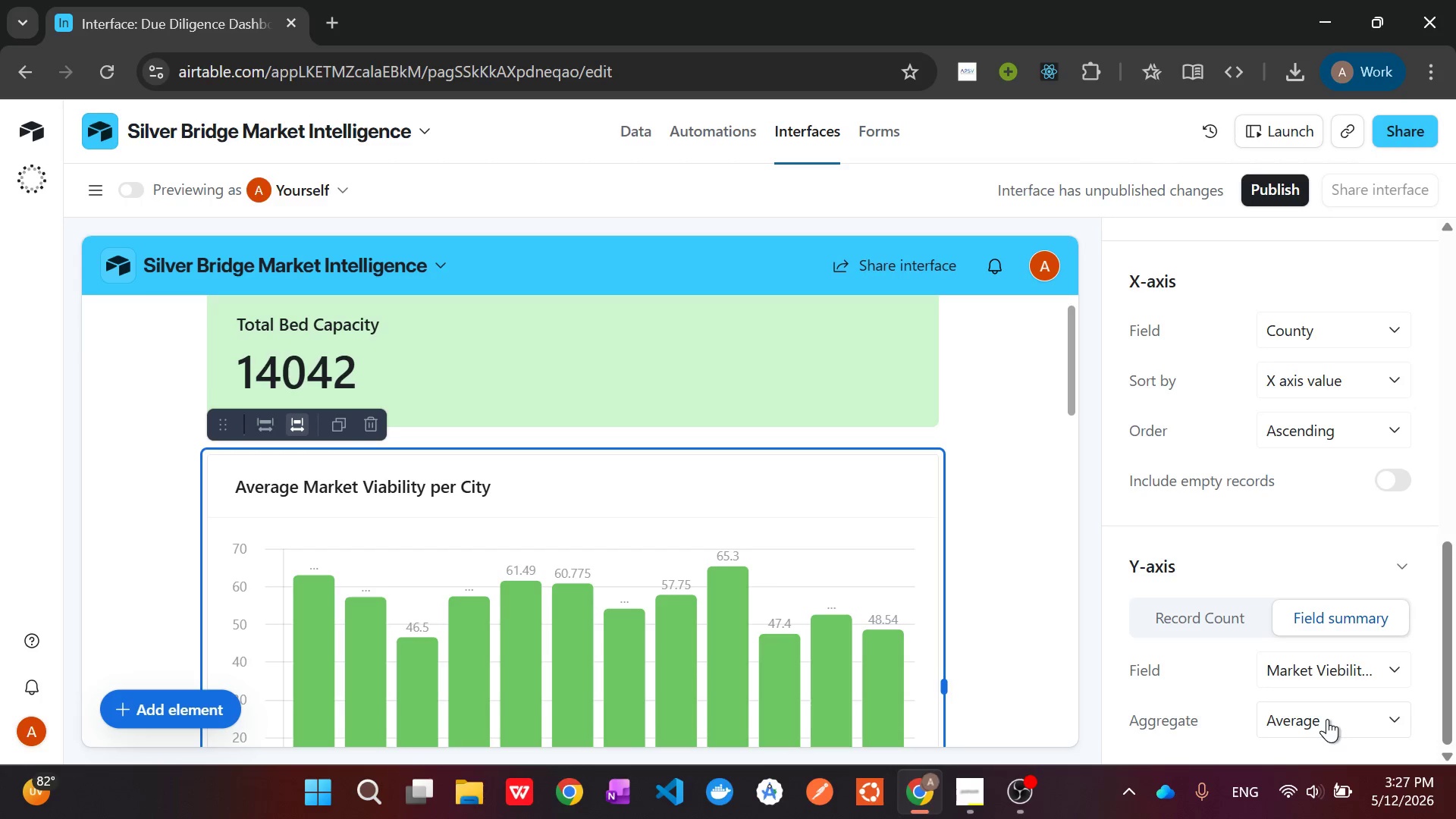 
left_click([1327, 719])
 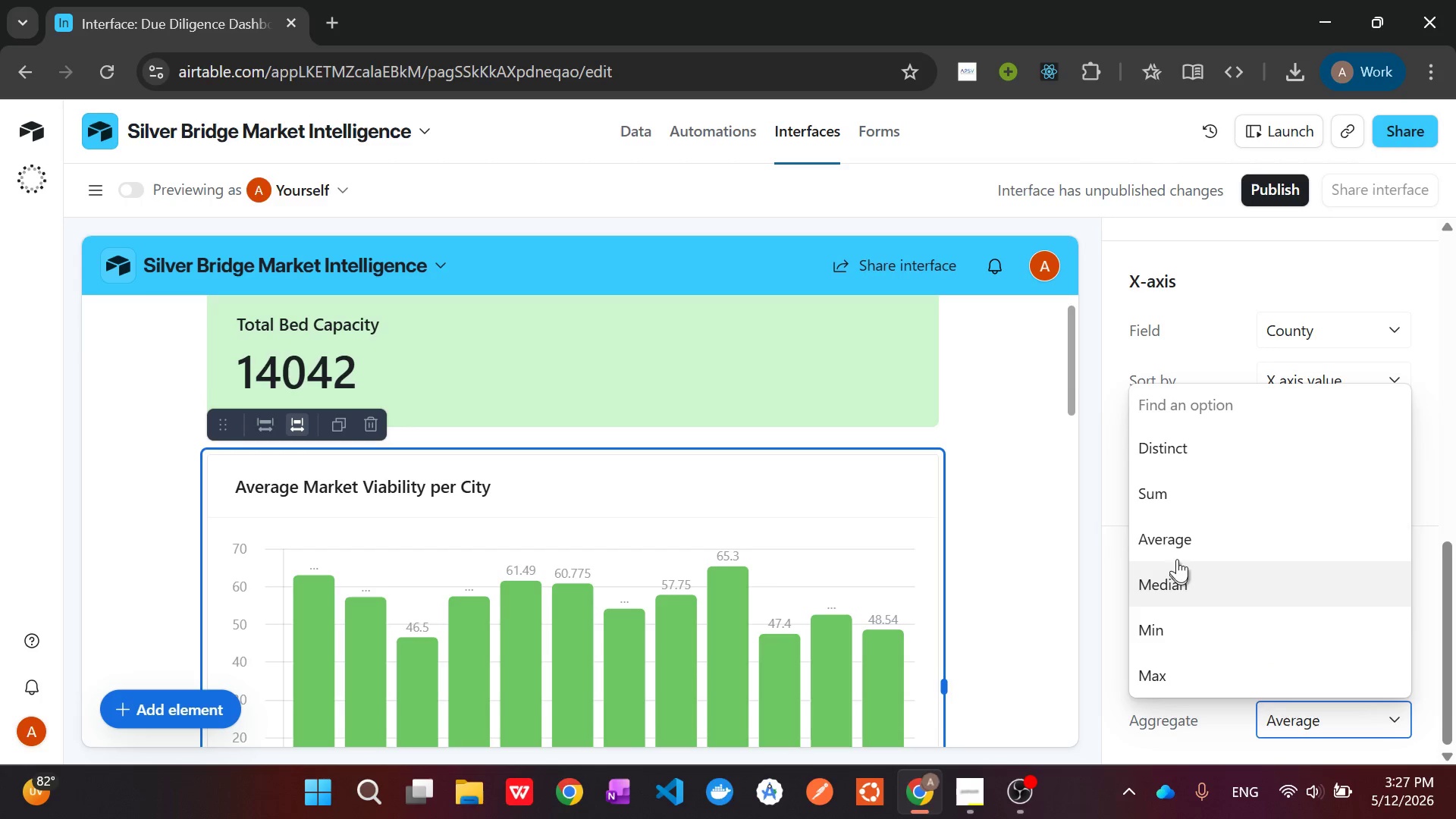 
left_click([1179, 531])
 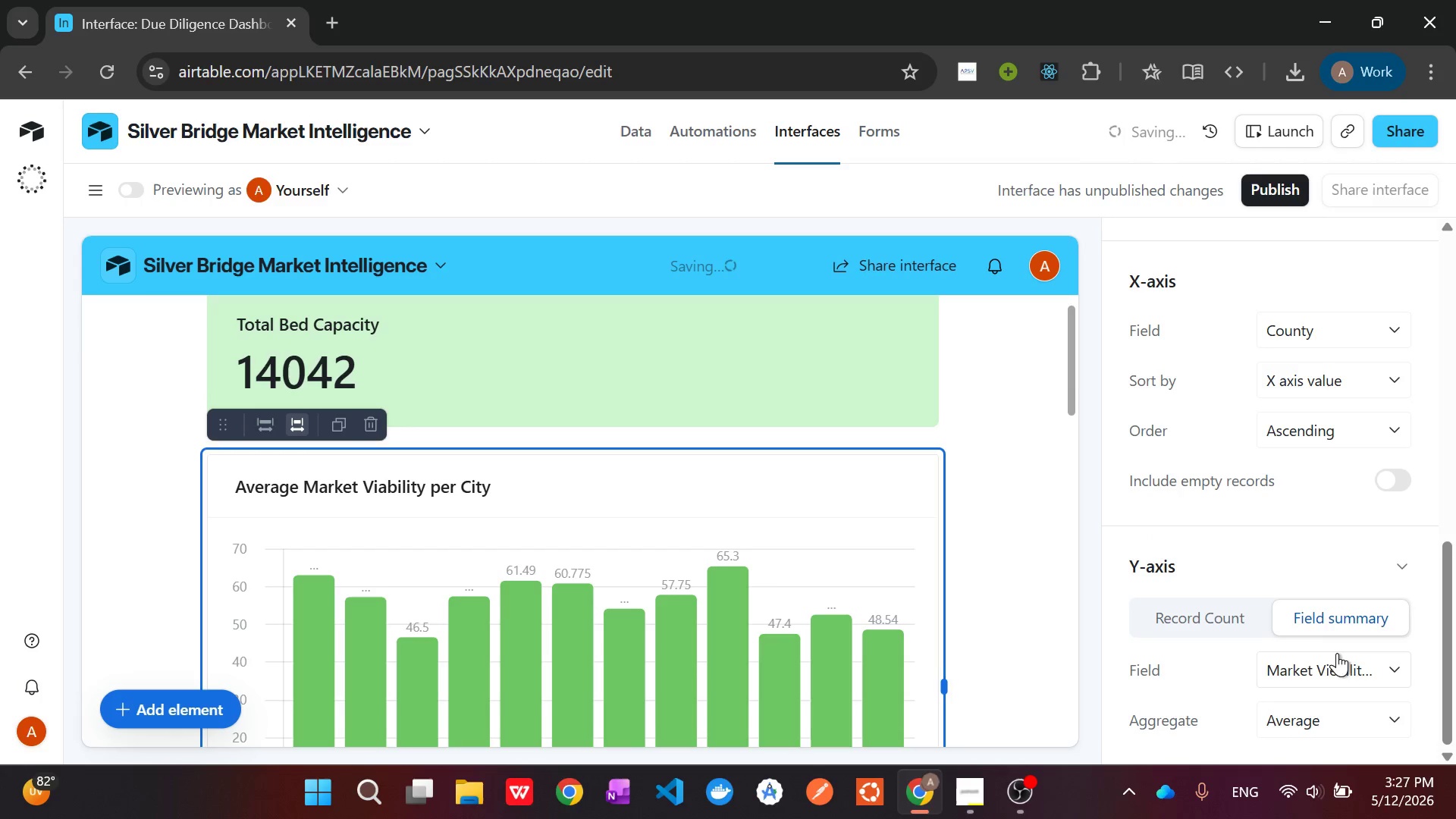 
left_click([1341, 667])
 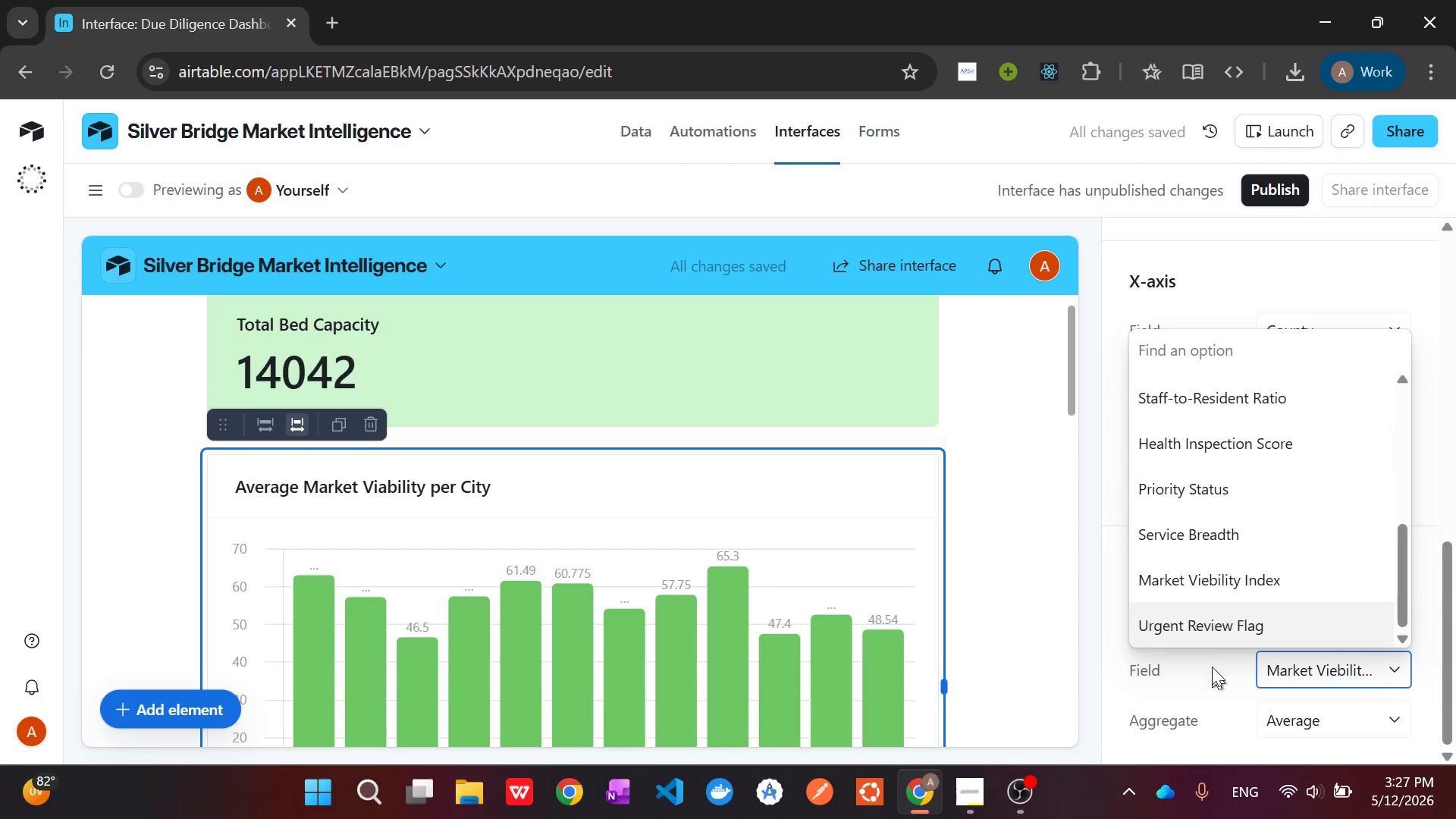 
left_click([1197, 567])
 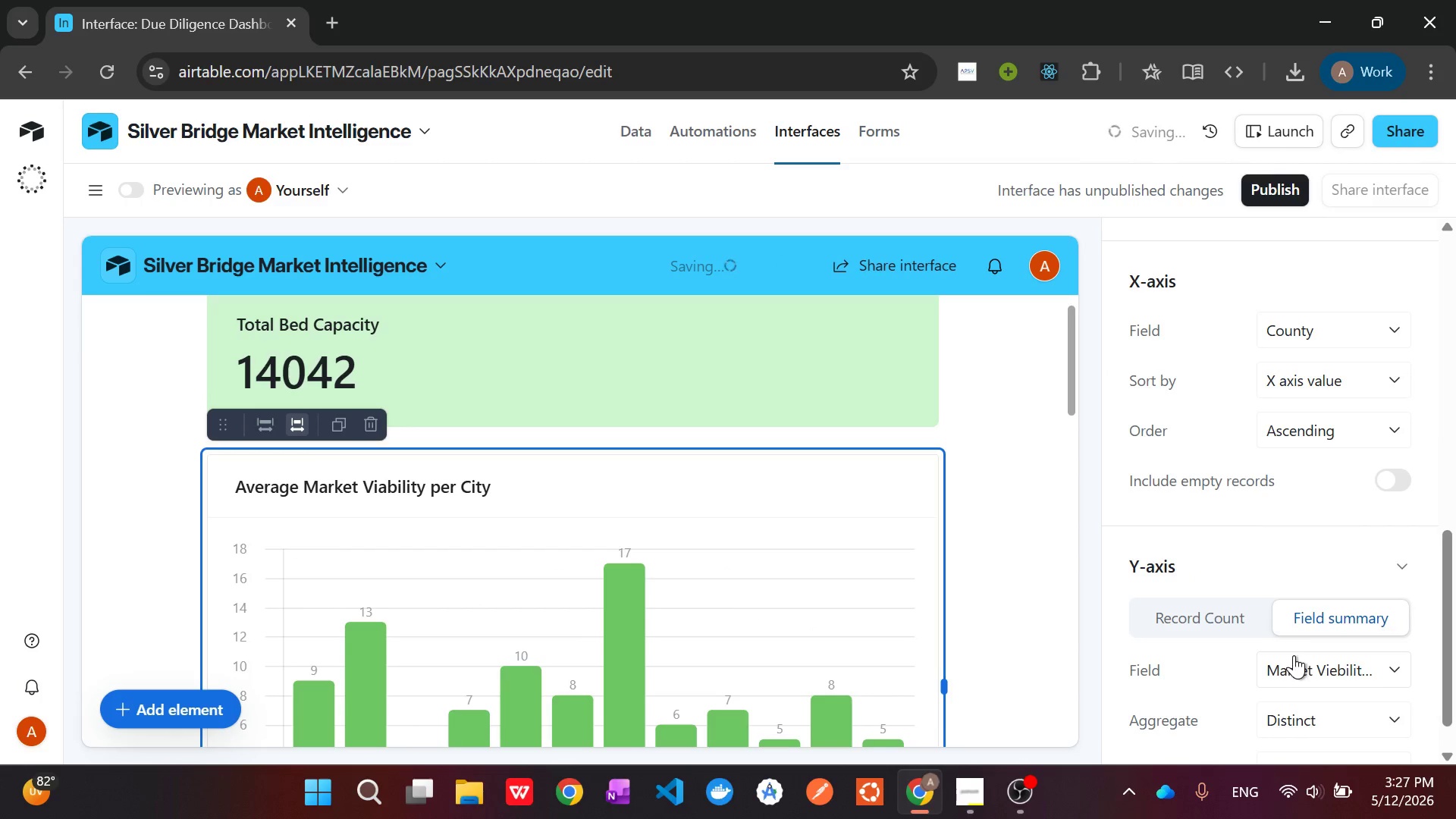 
left_click([1339, 726])
 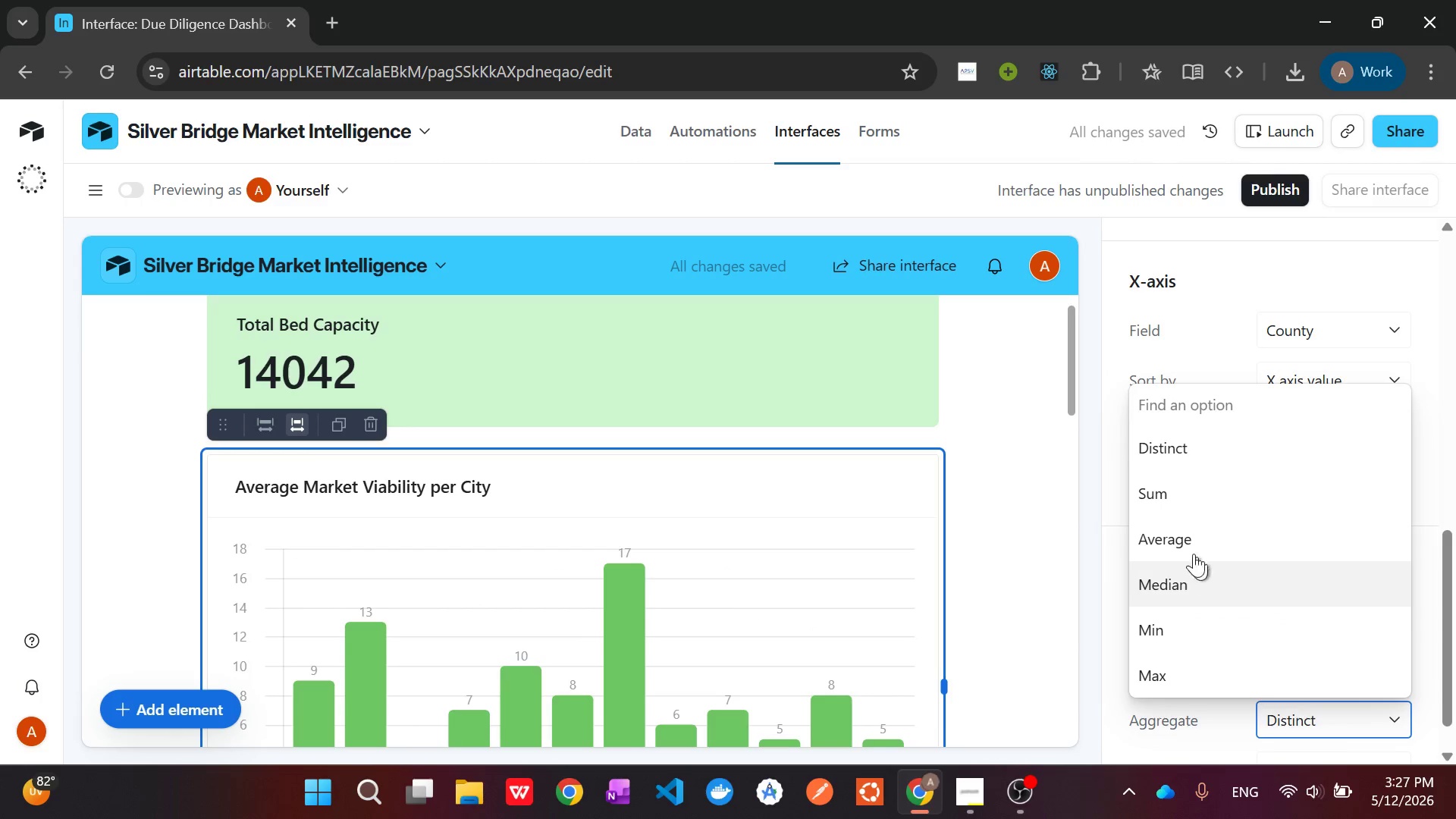 
left_click([1179, 536])
 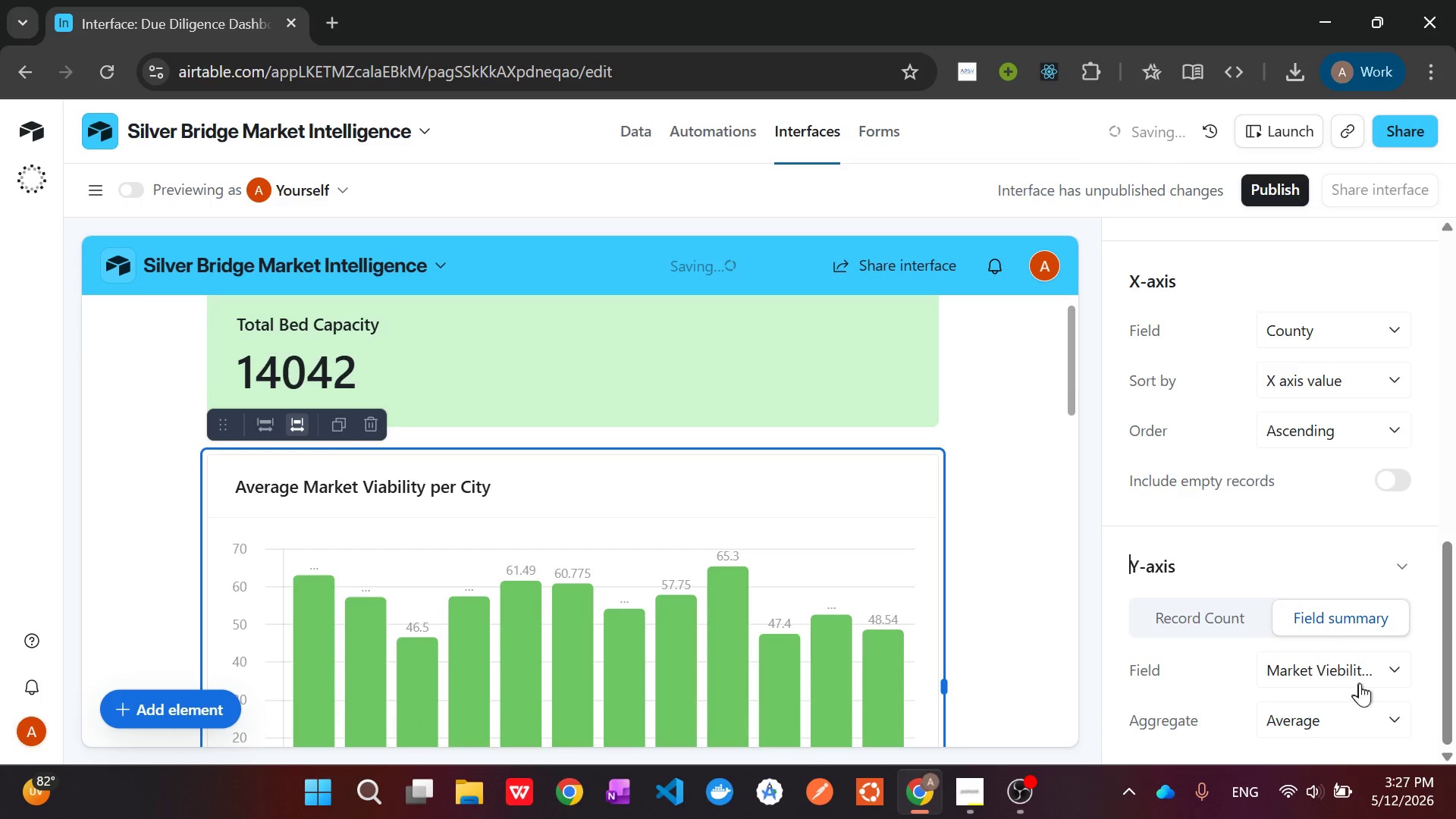 
scroll: coordinate [708, 570], scroll_direction: down, amount: 4.0
 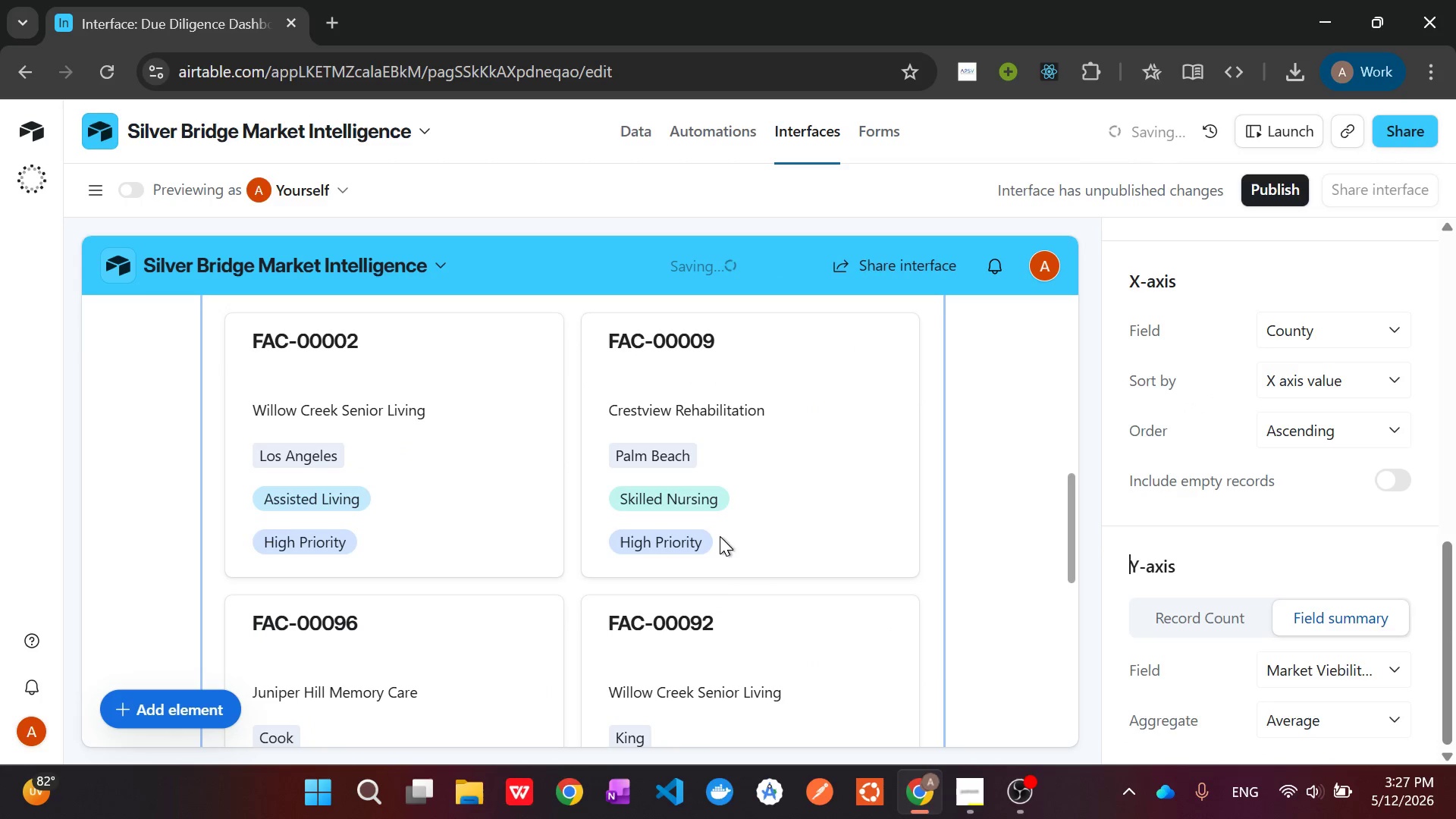 
left_click([739, 513])
 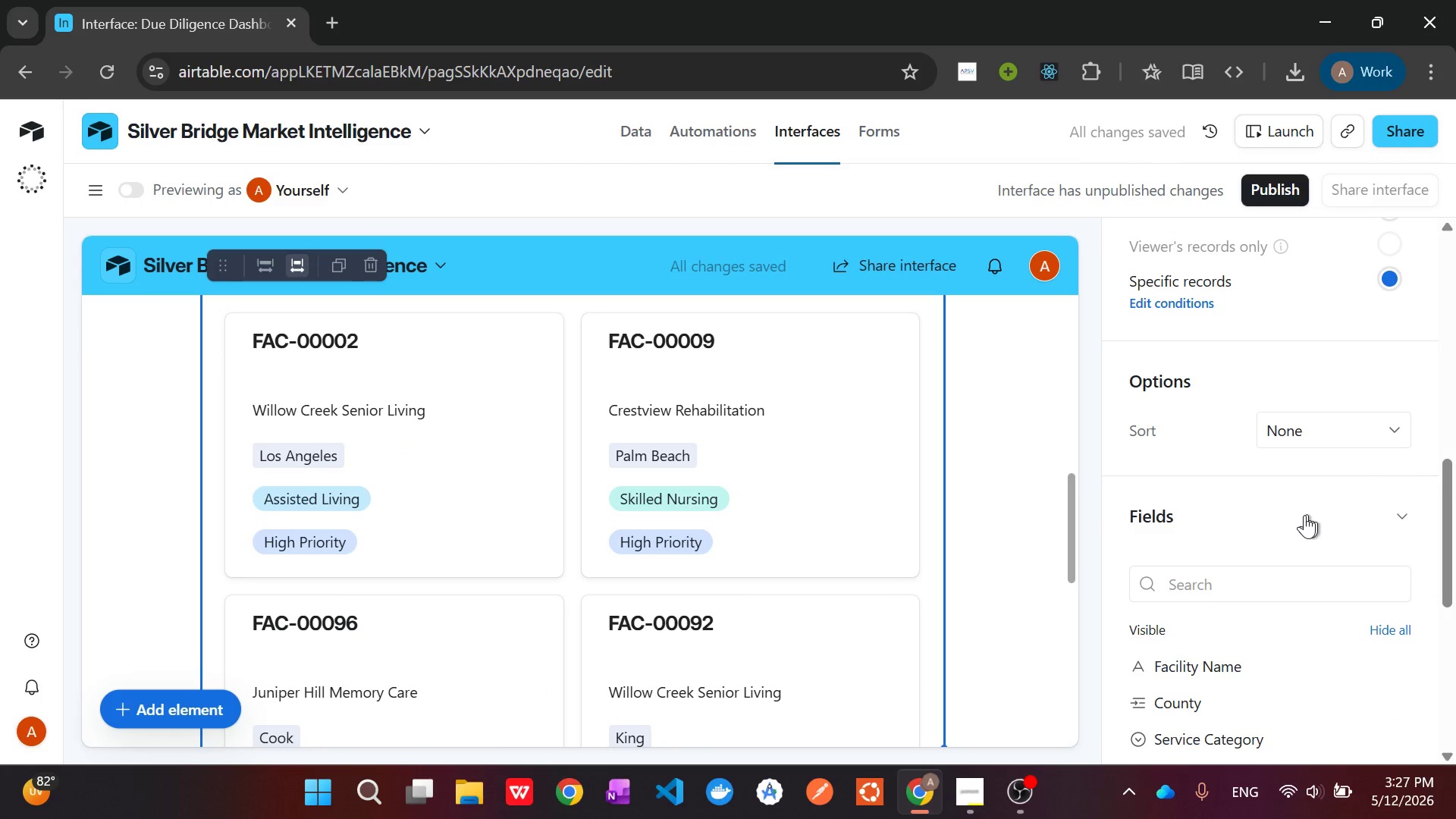 
scroll: coordinate [1286, 519], scroll_direction: down, amount: 2.0
 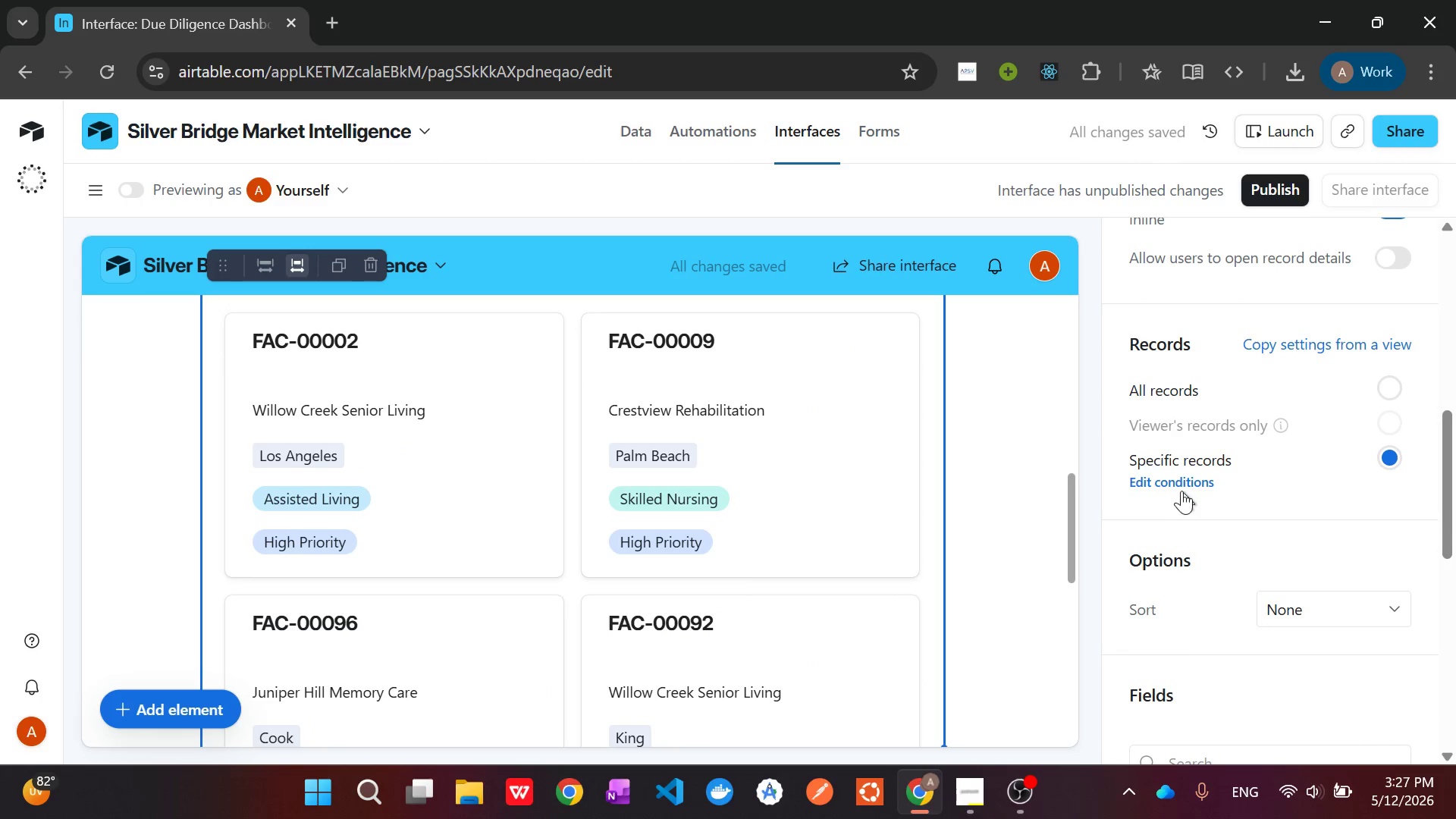 
left_click([1157, 472])
 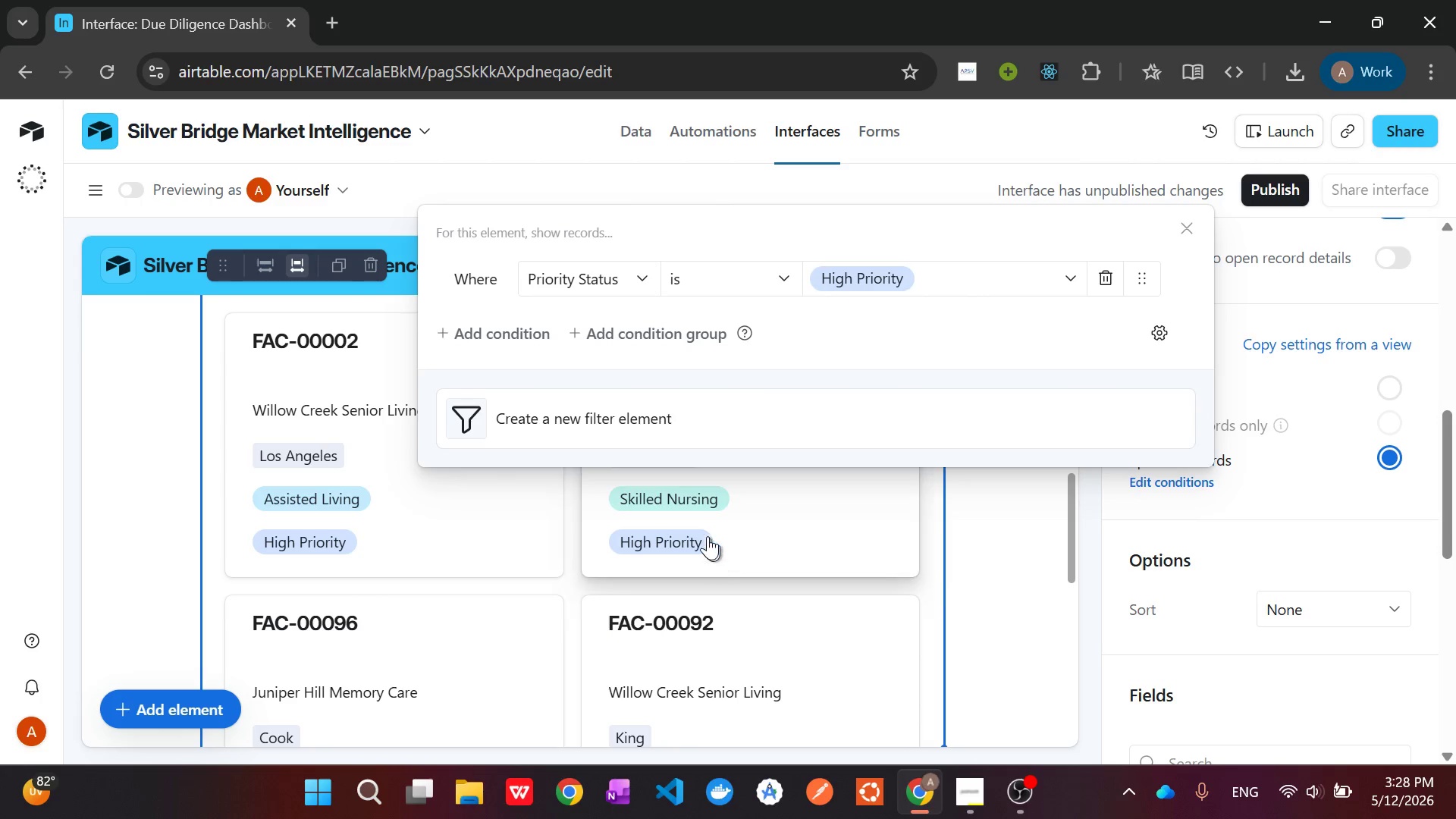 
wait(6.75)
 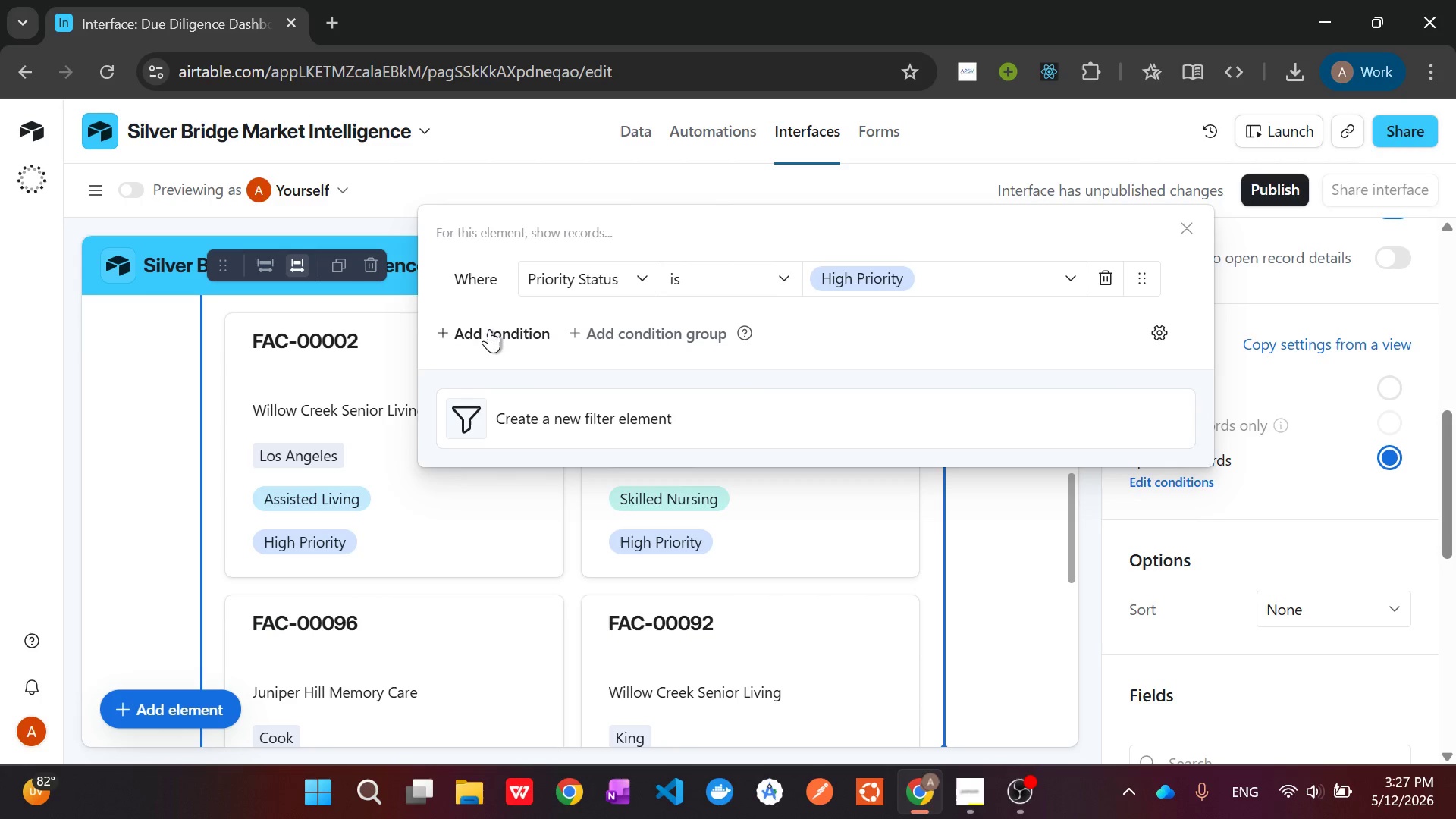 
scroll: coordinate [332, 529], scroll_direction: down, amount: 1.0
 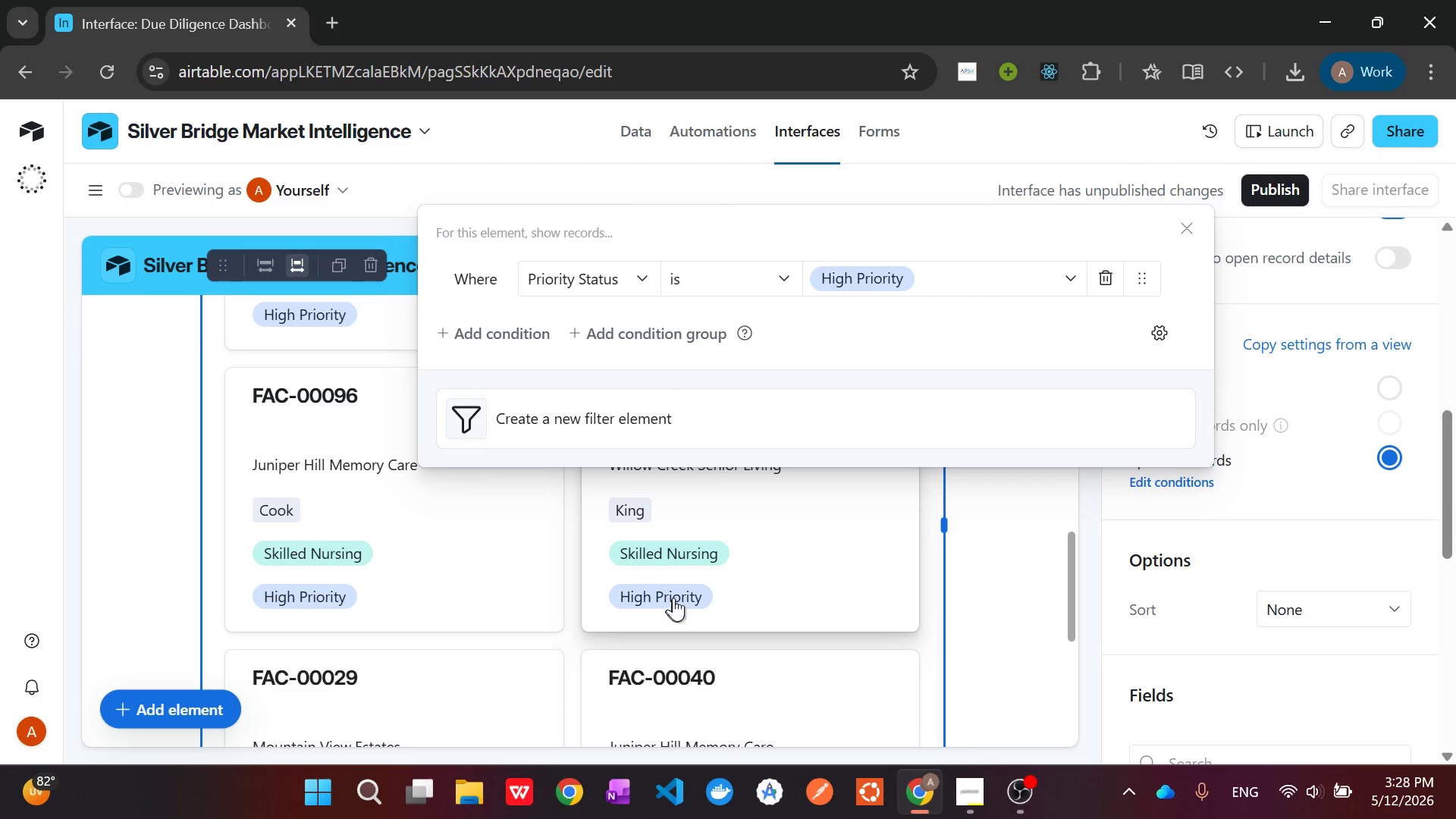 
left_click([1031, 538])
 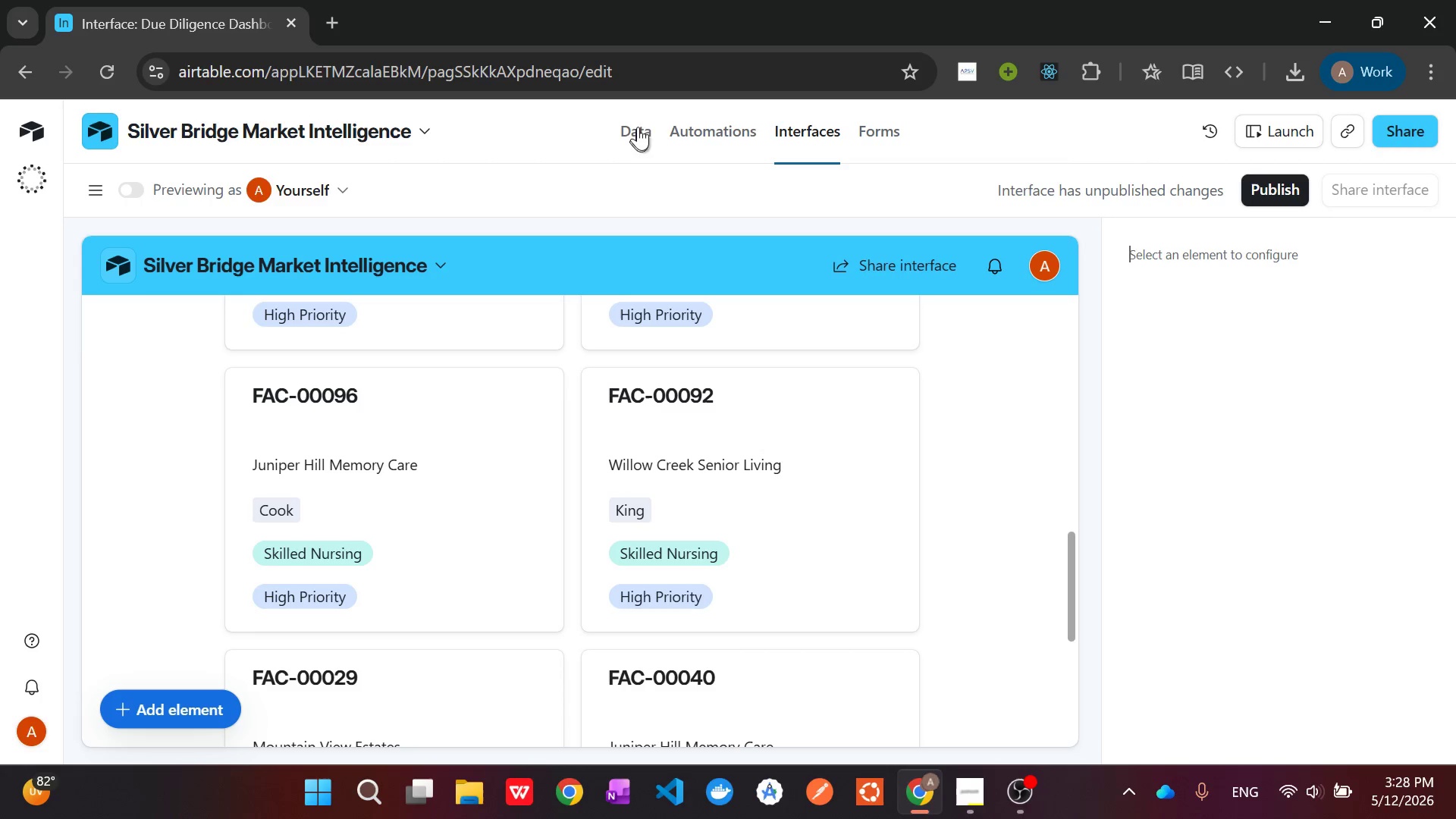 
left_click([704, 130])
 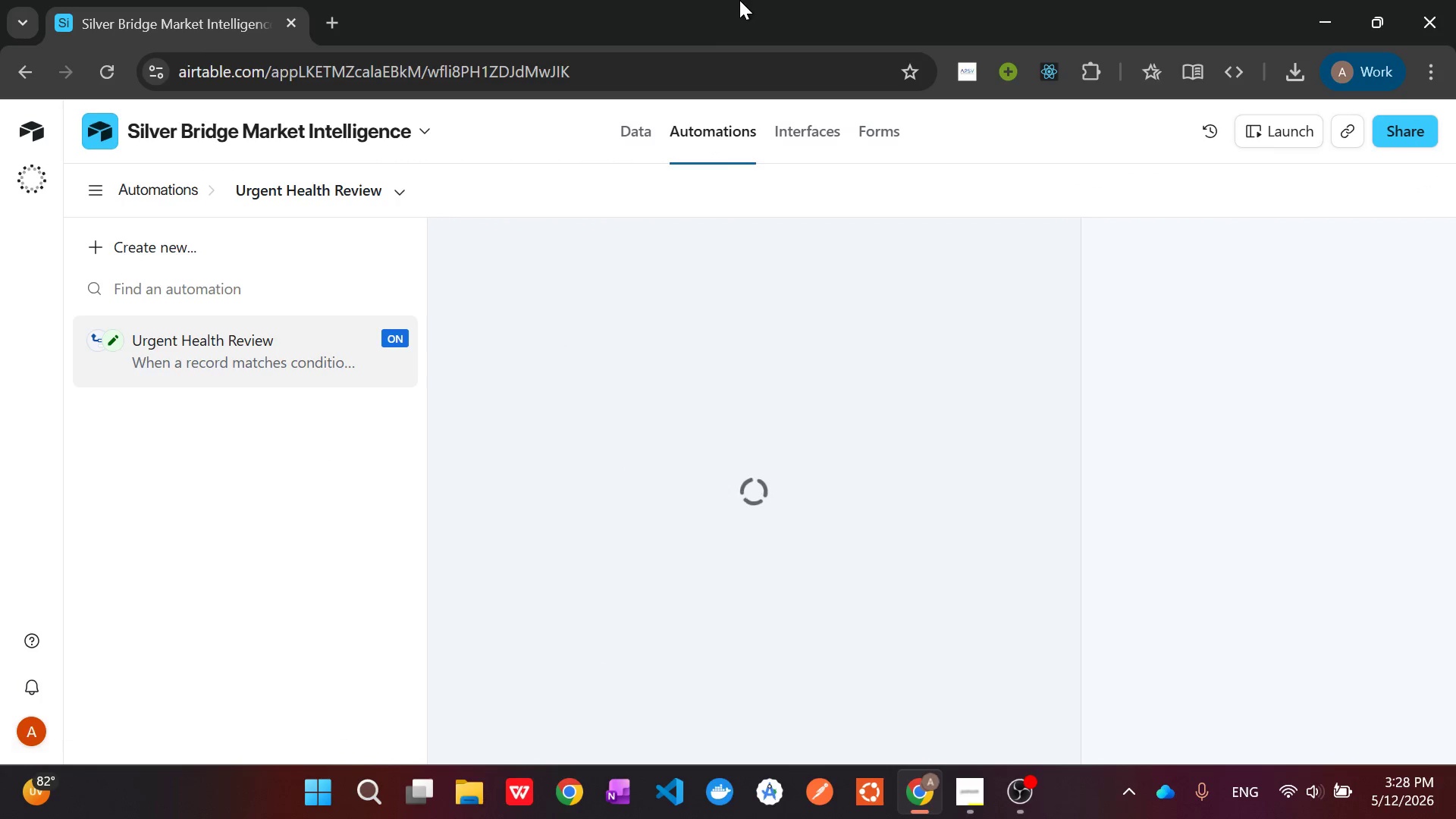 
wait(8.94)
 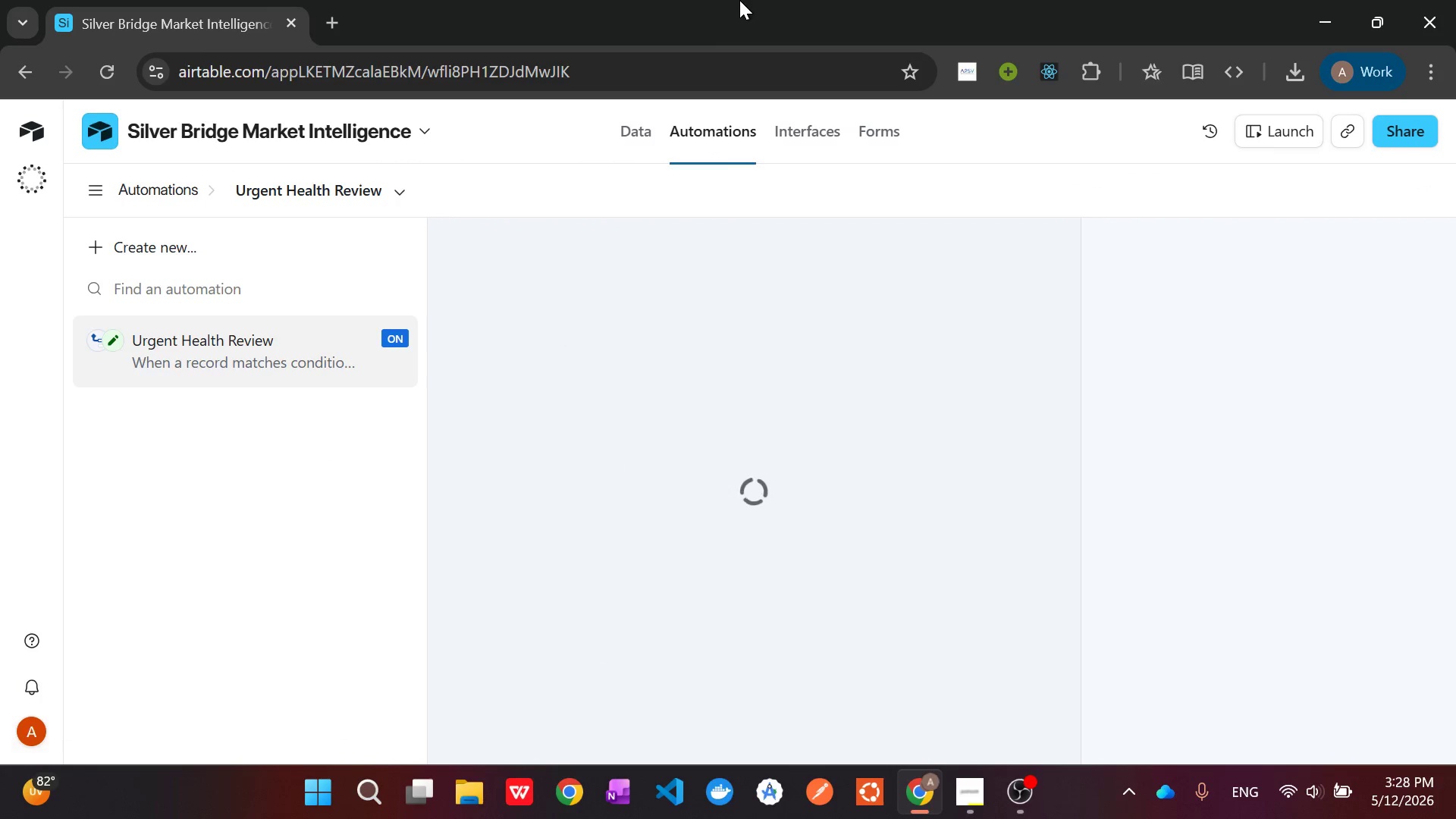 
scroll: coordinate [1288, 467], scroll_direction: down, amount: 6.0